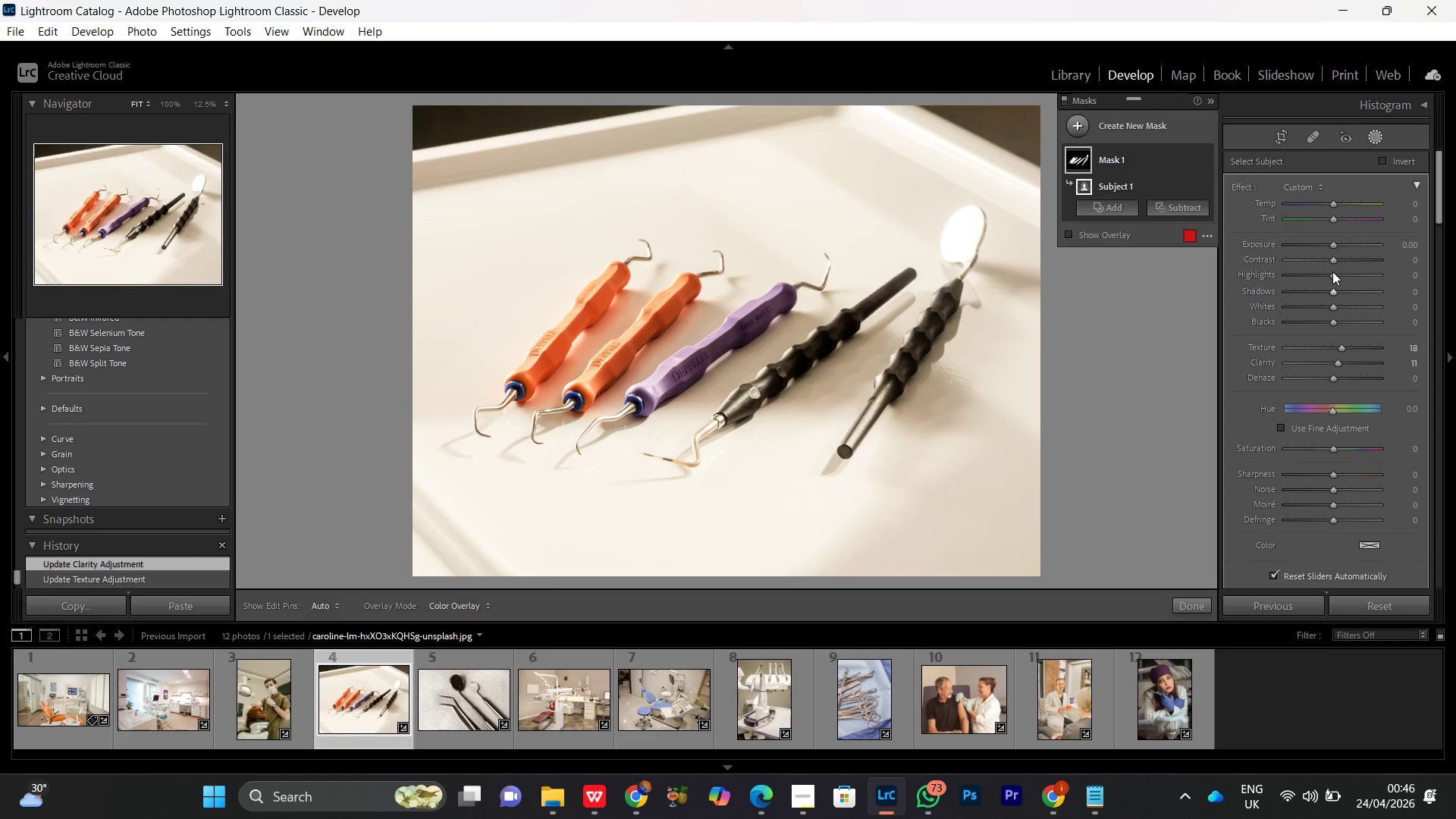 
left_click([1332, 271])
 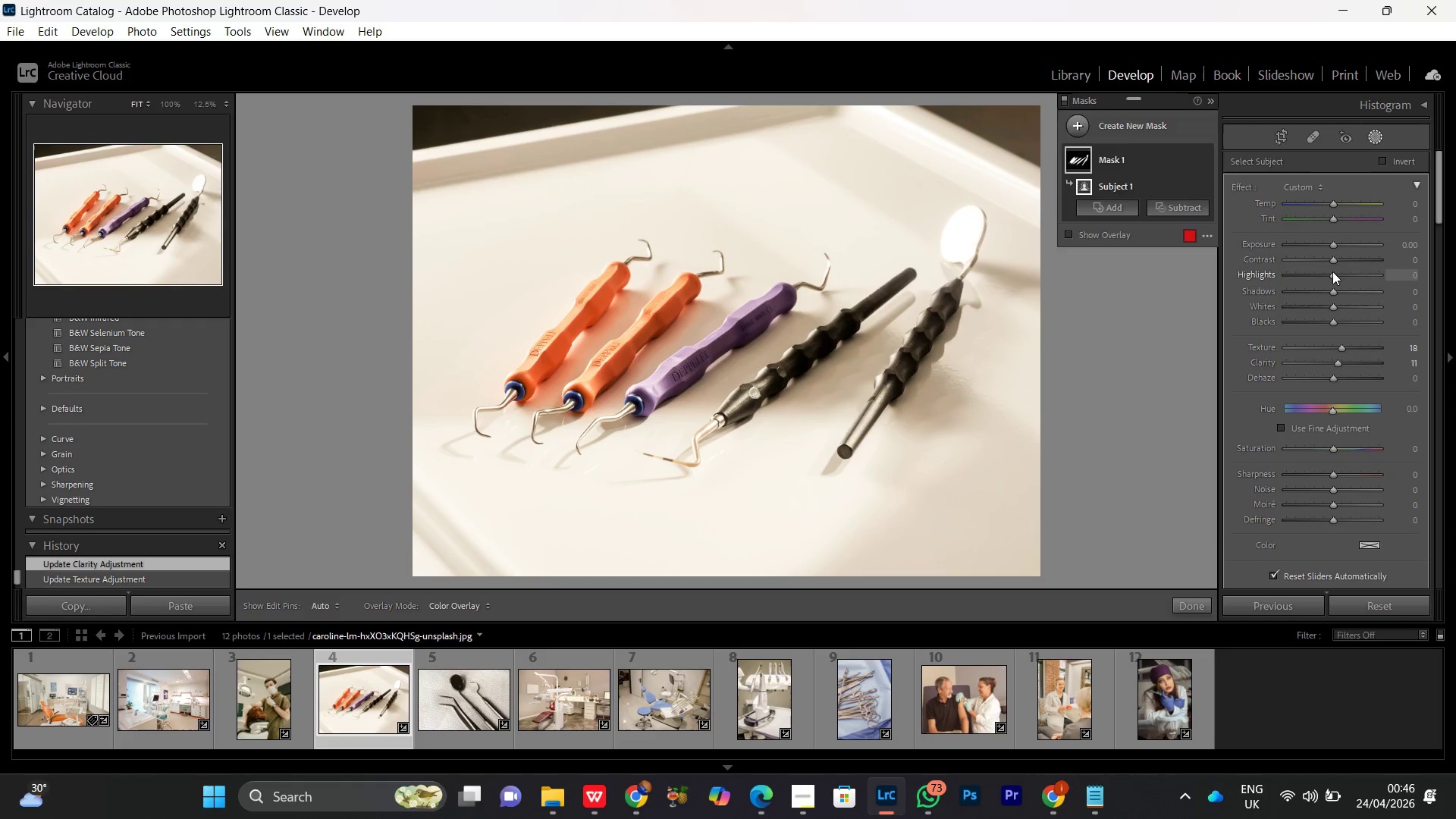 
scroll: coordinate [1332, 271], scroll_direction: up, amount: 14.0
 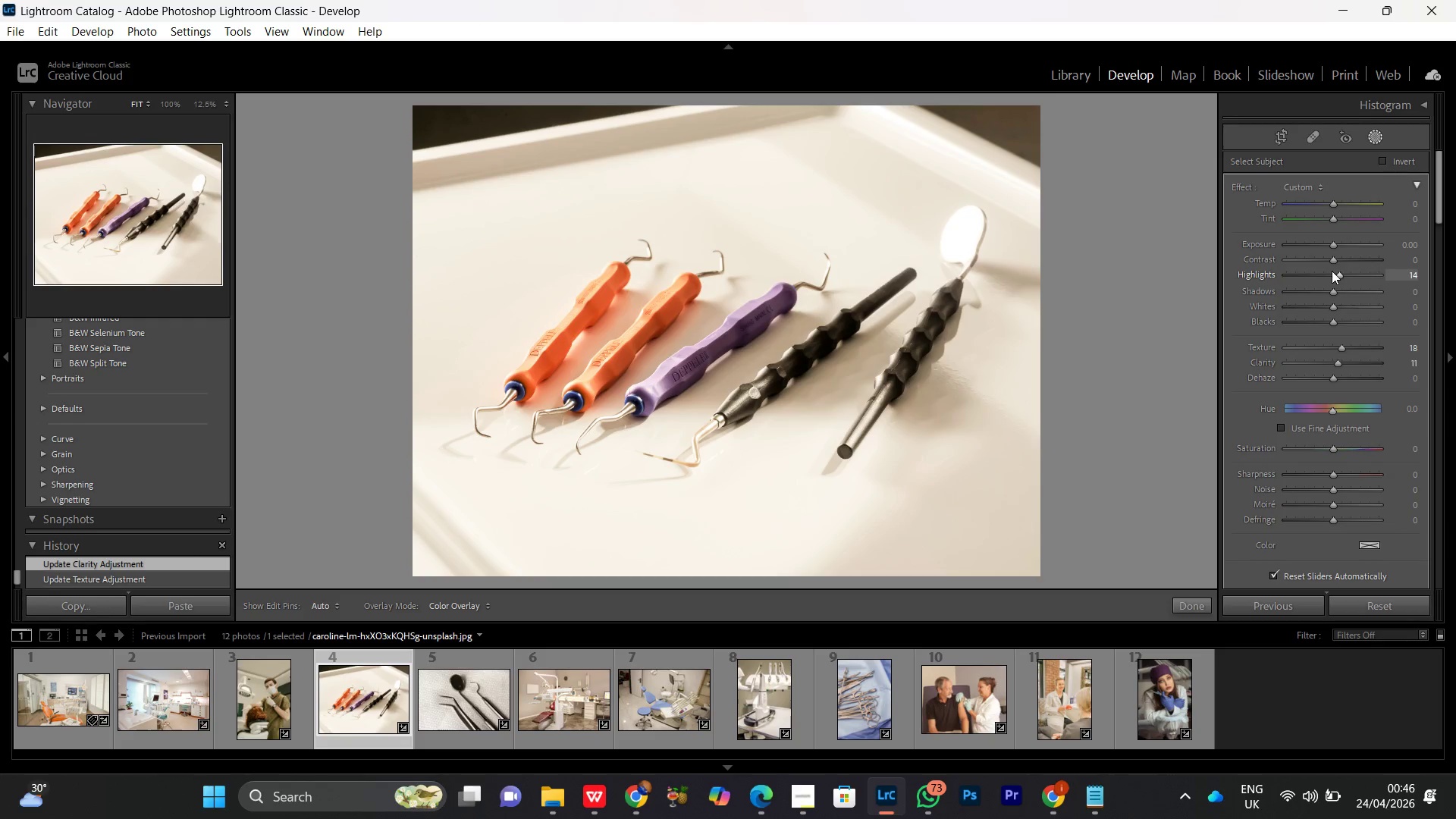 
scroll: coordinate [1332, 271], scroll_direction: down, amount: 2.0
 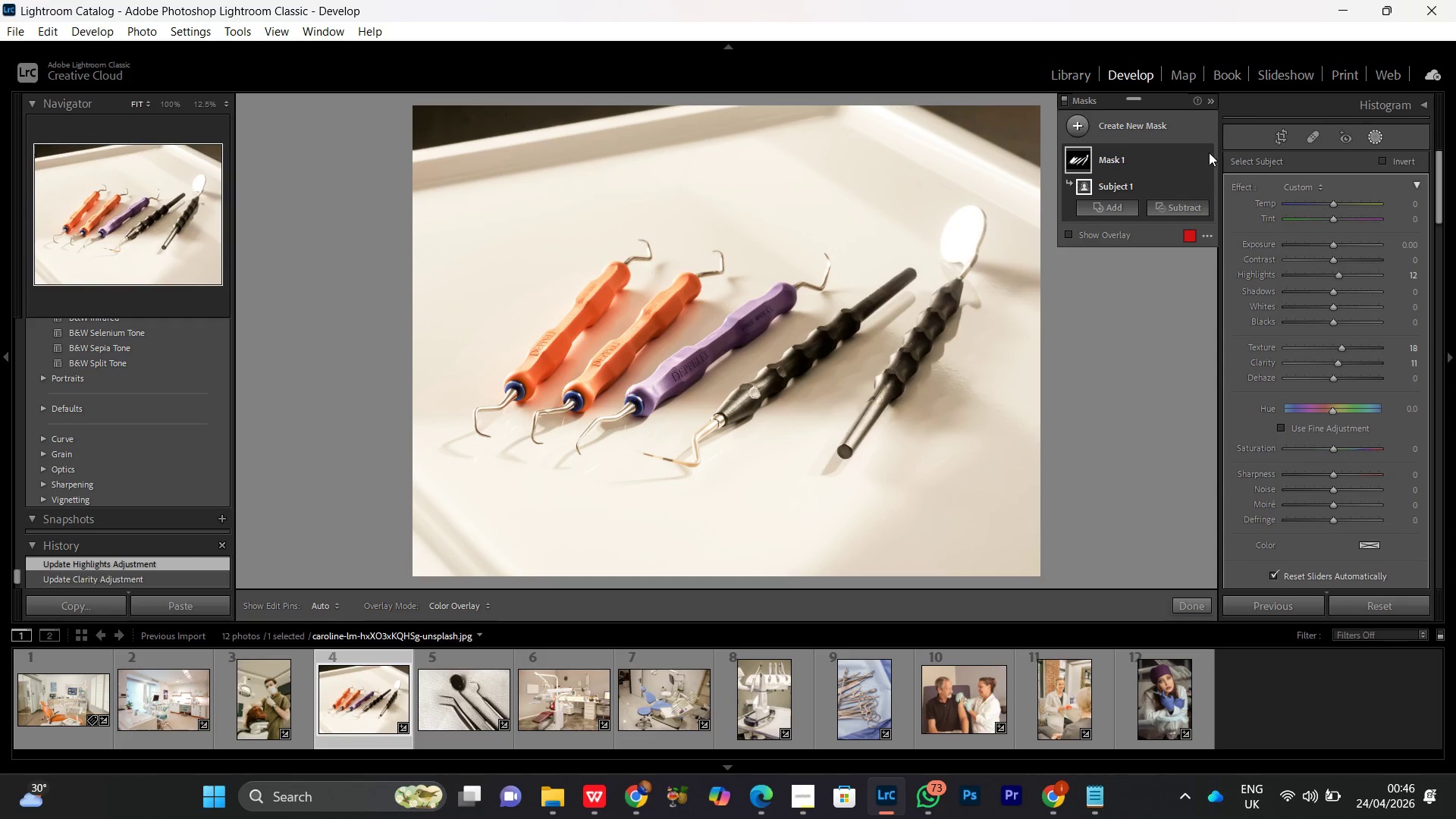 
left_click([1202, 158])
 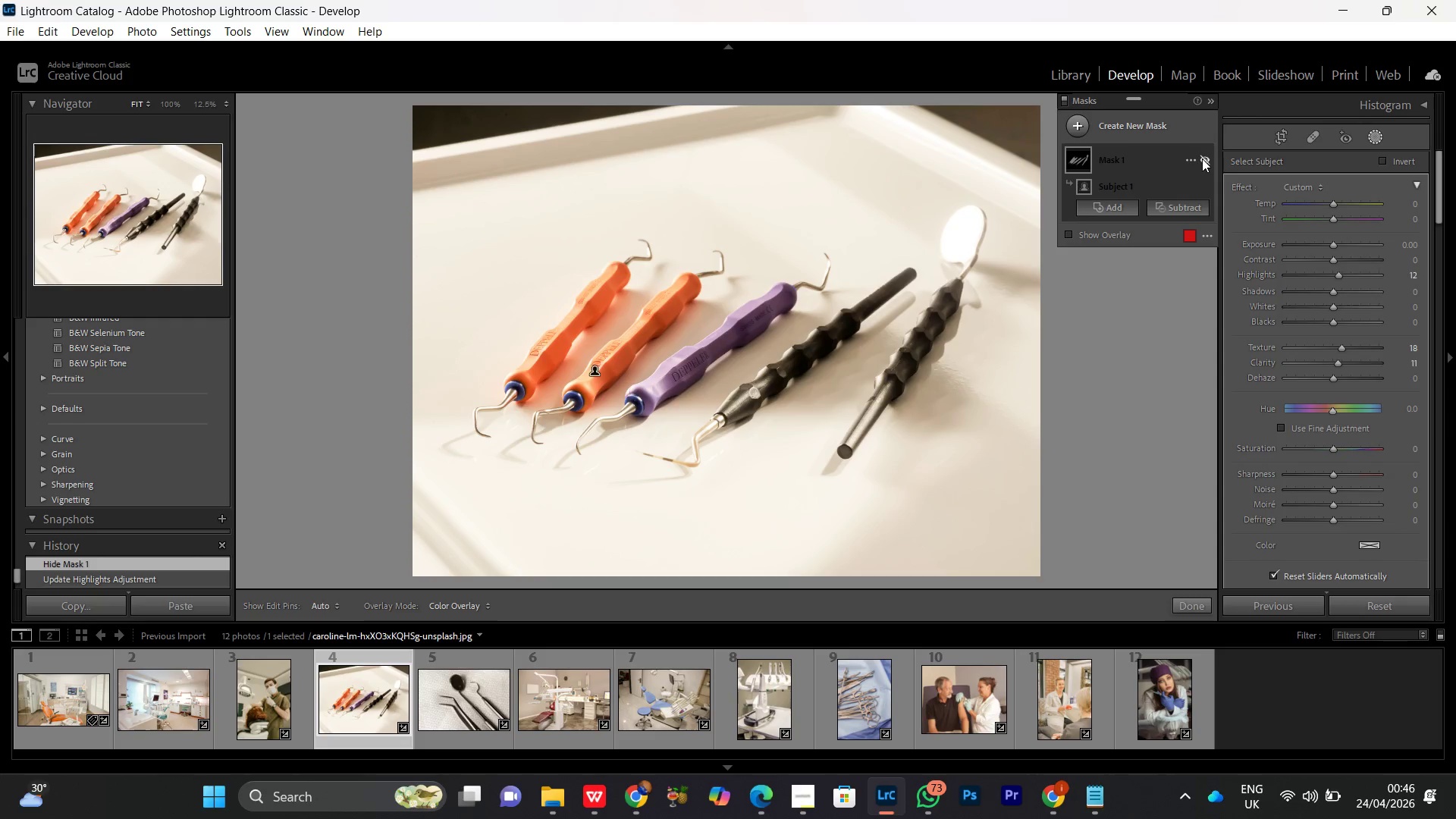 
left_click([1202, 158])
 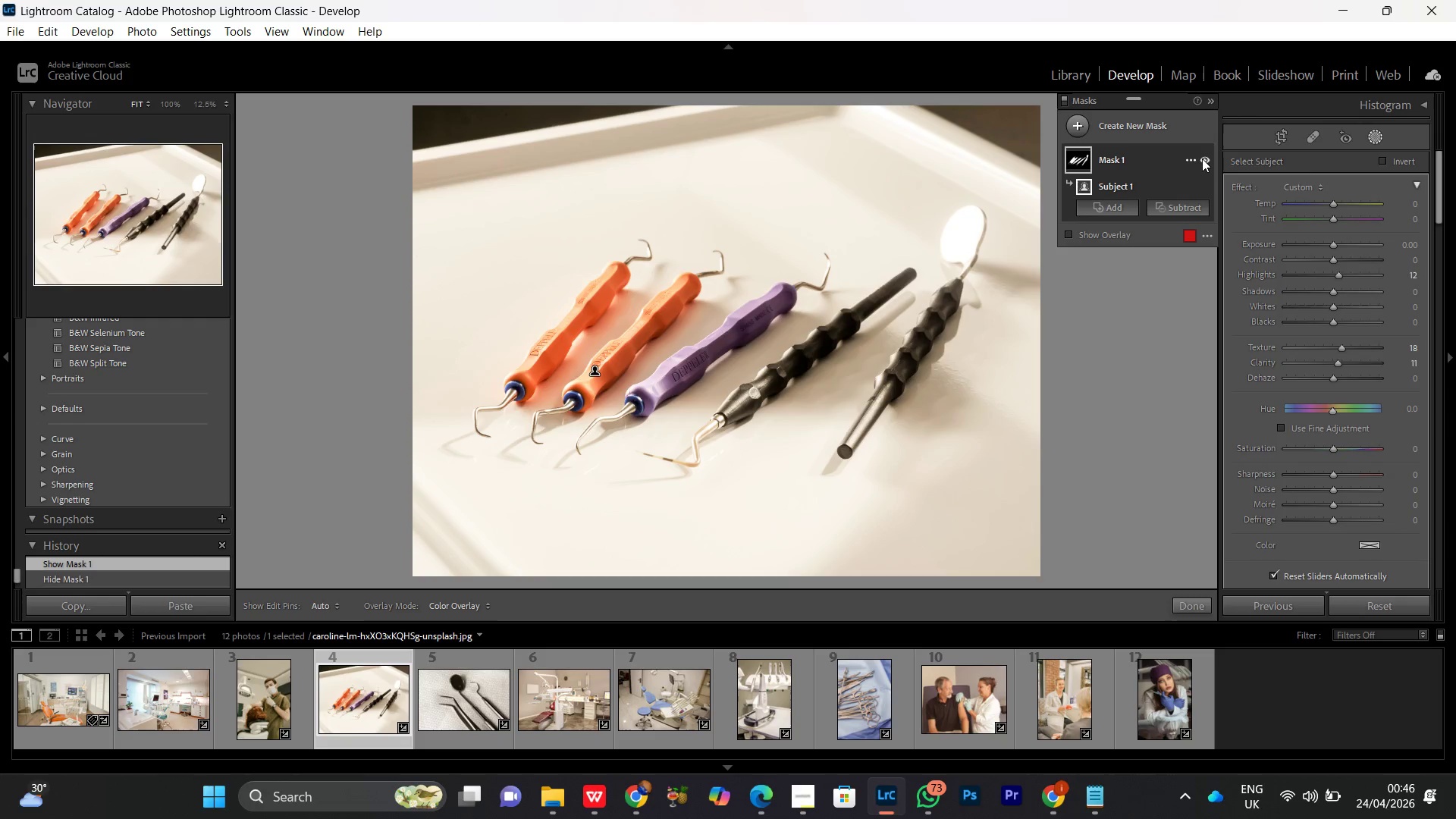 
left_click([1202, 158])
 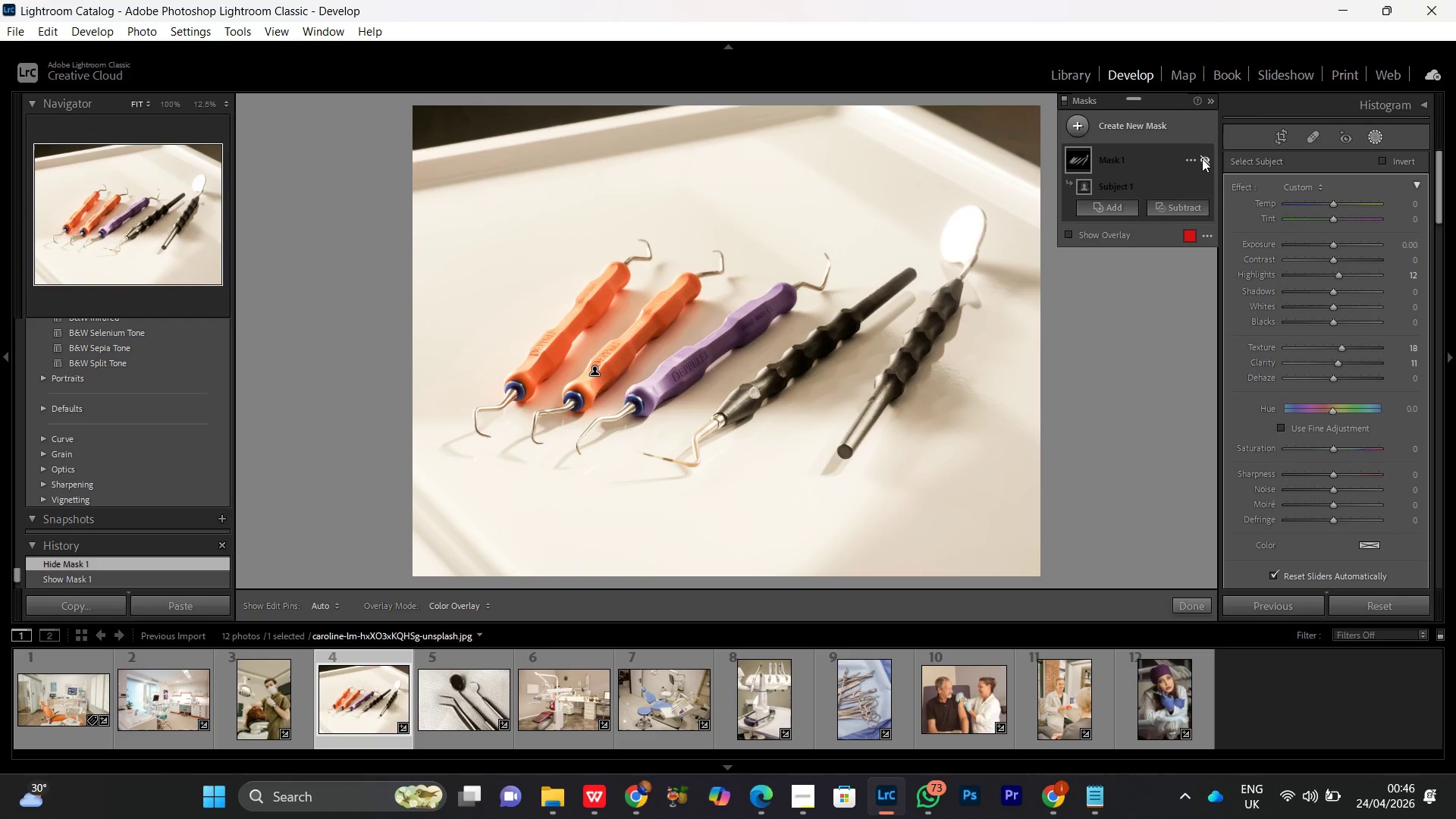 
left_click([1202, 158])
 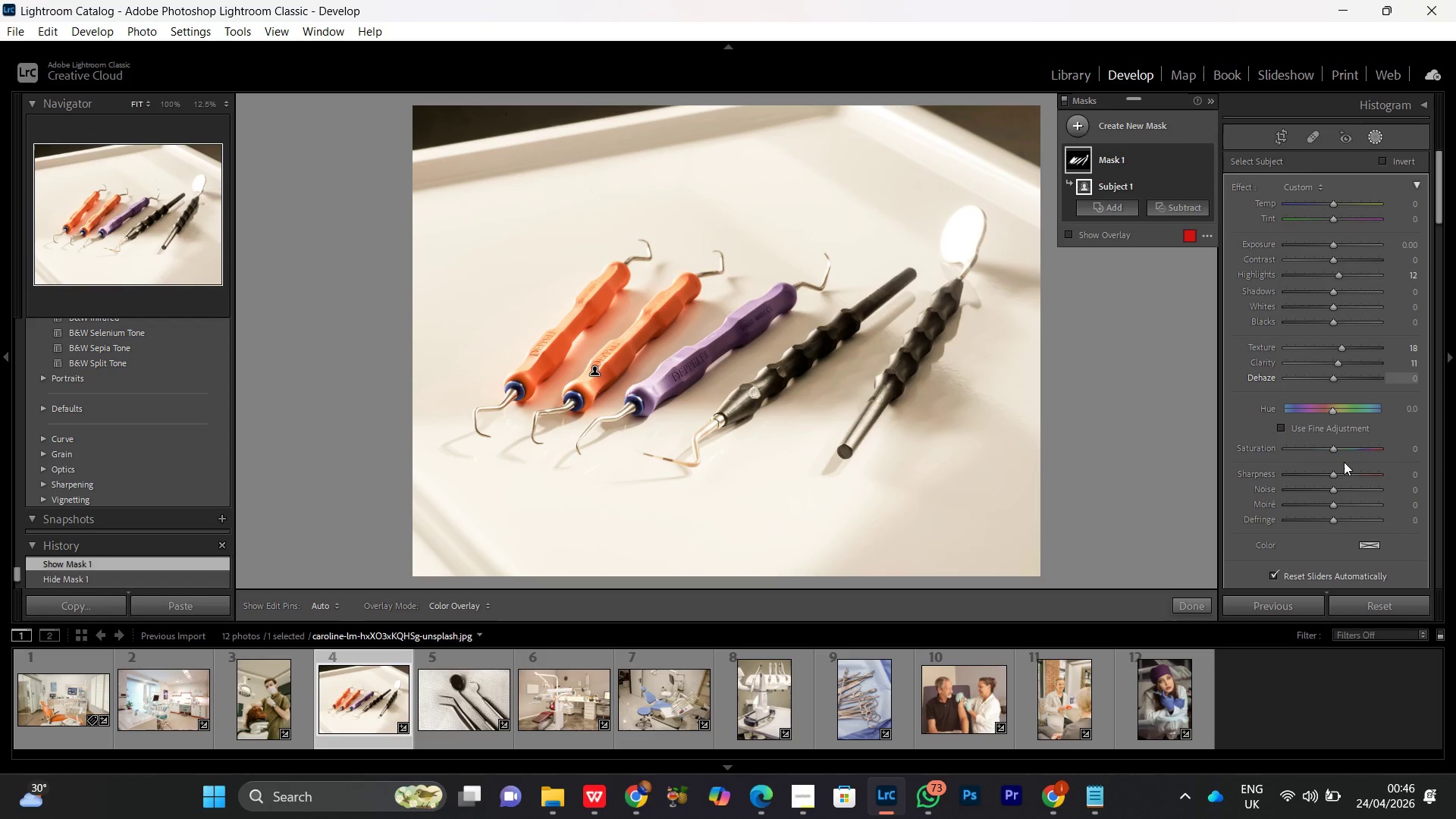 
left_click([1334, 450])
 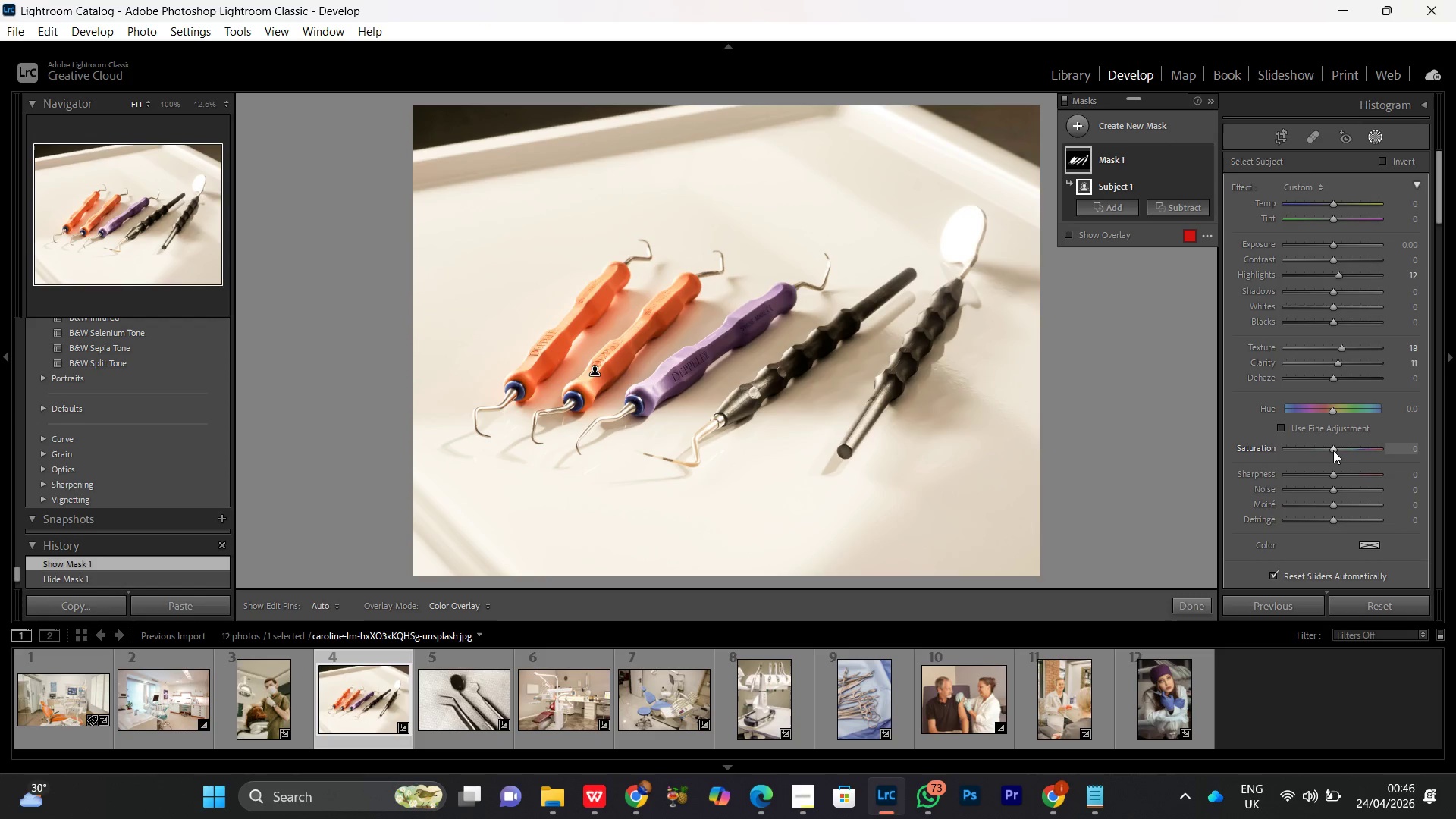 
scroll: coordinate [1333, 450], scroll_direction: down, amount: 6.0
 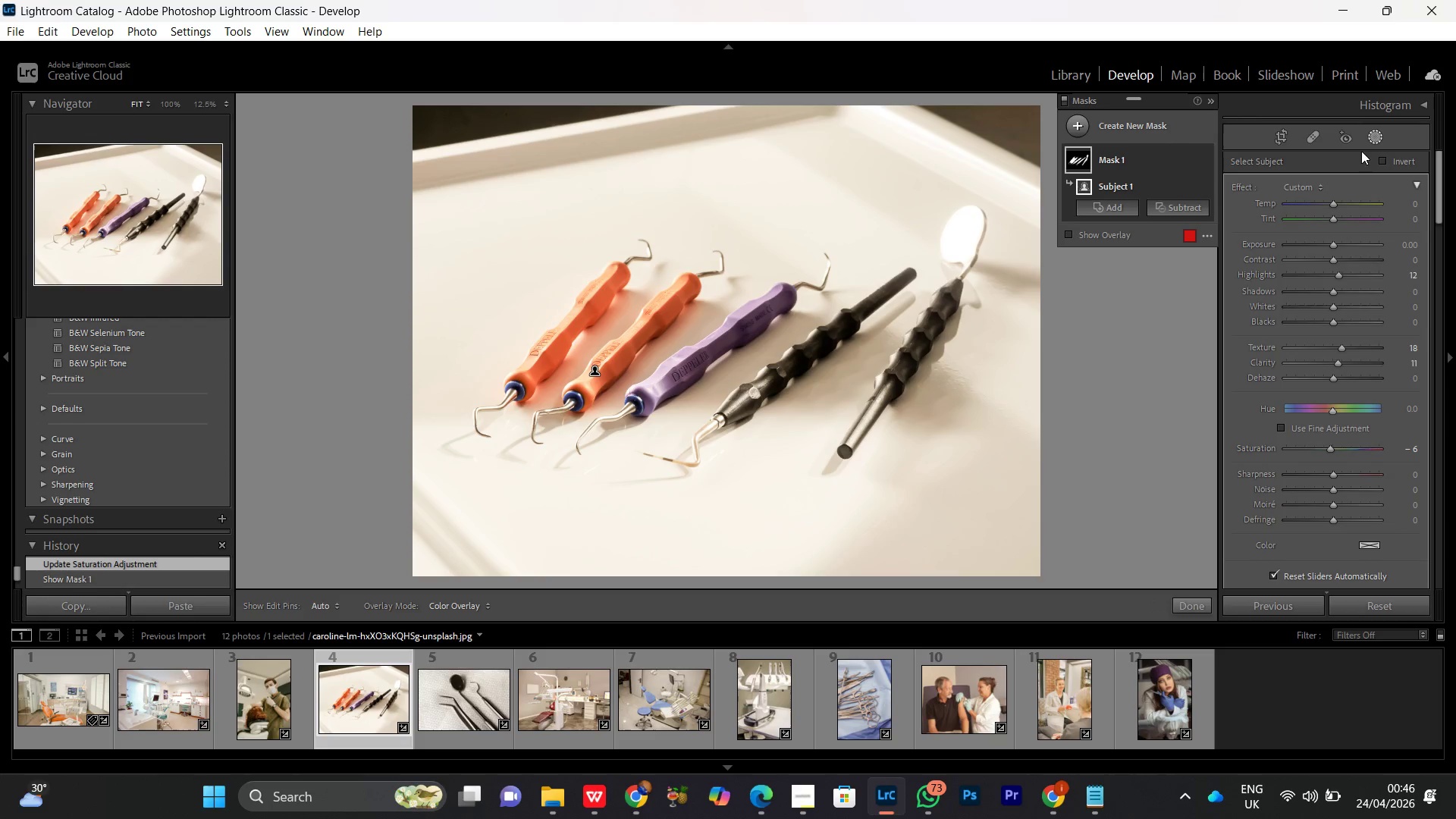 
left_click([1151, 124])
 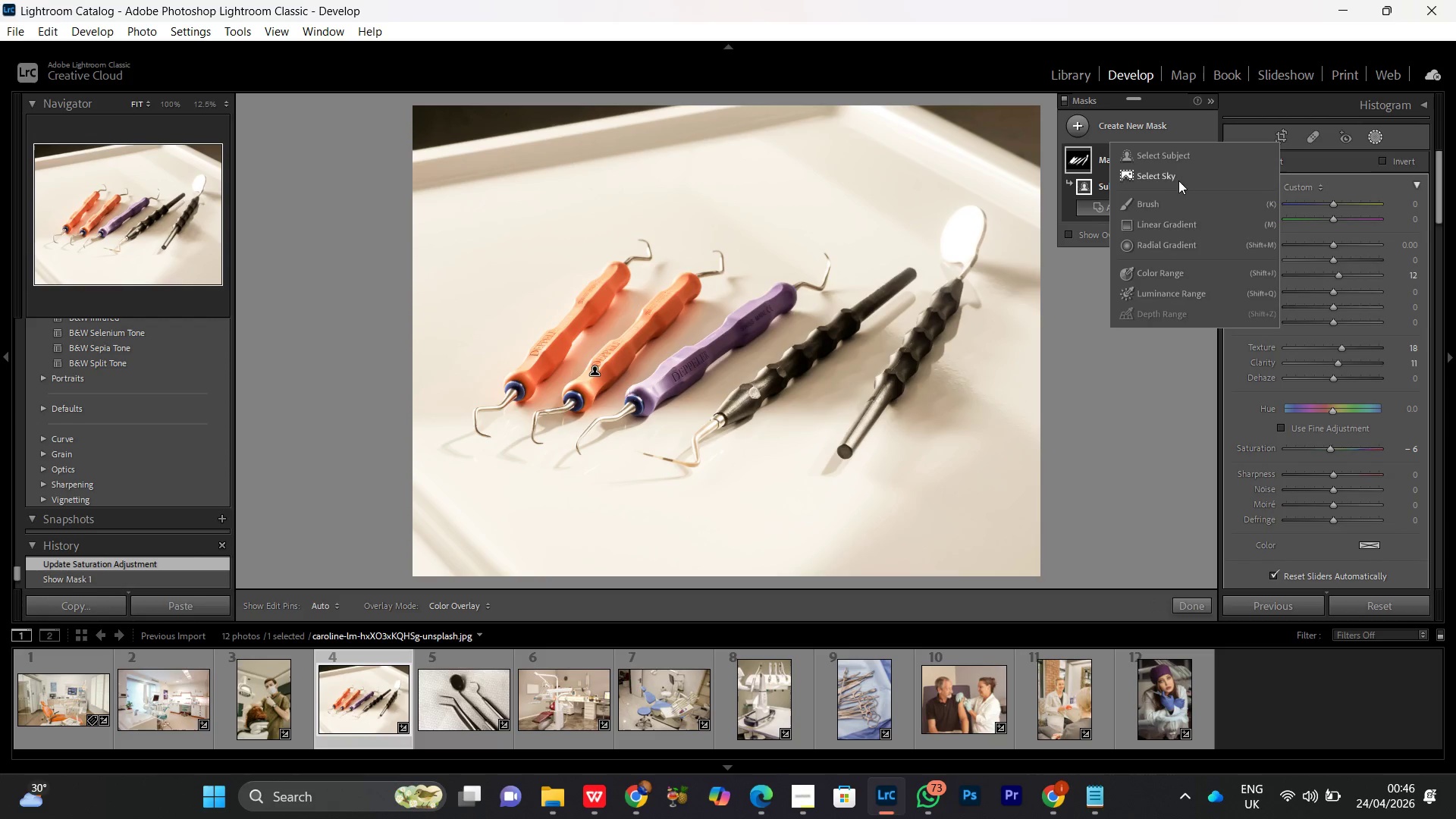 
left_click([1172, 154])
 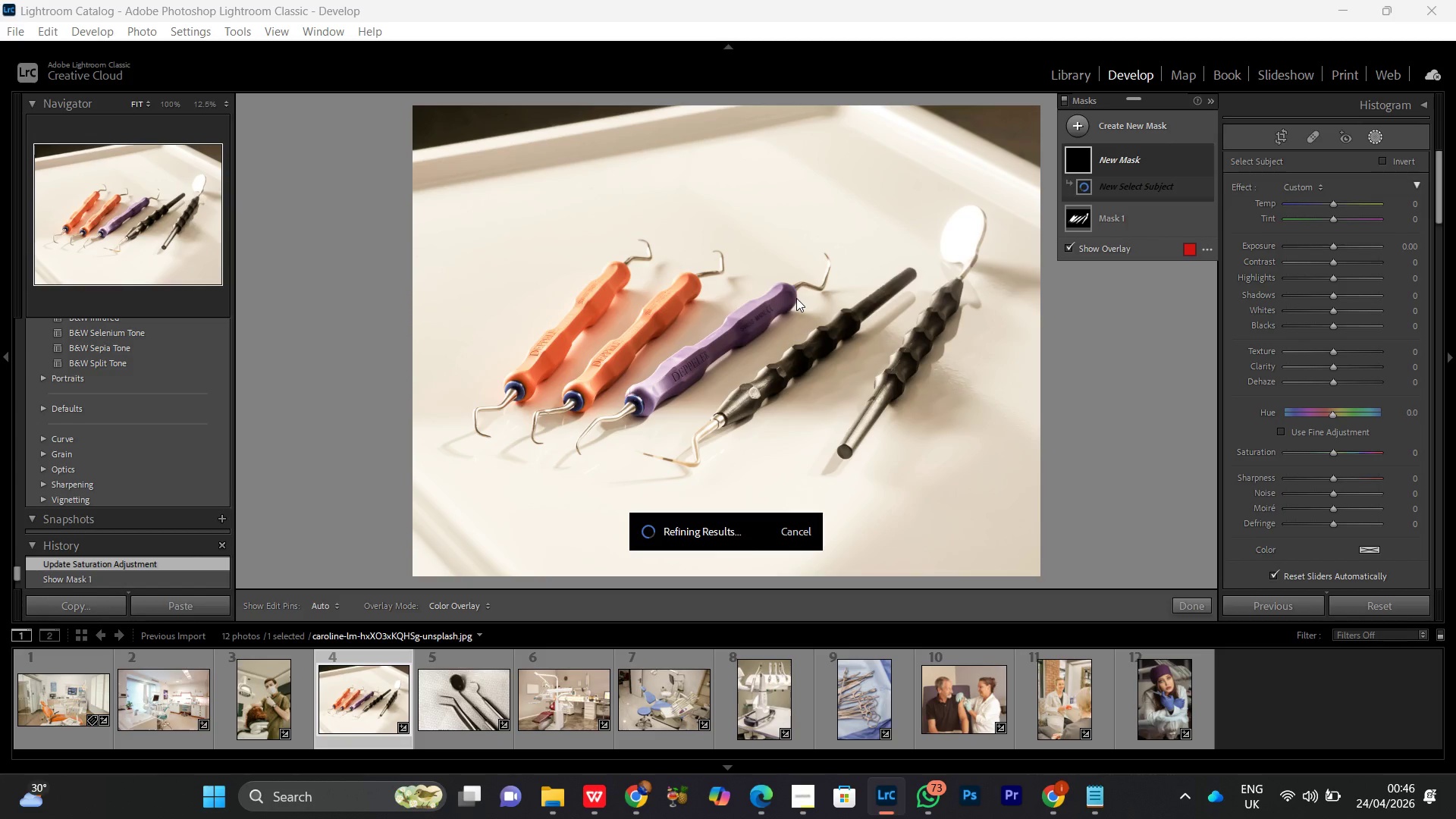 
wait(19.3)
 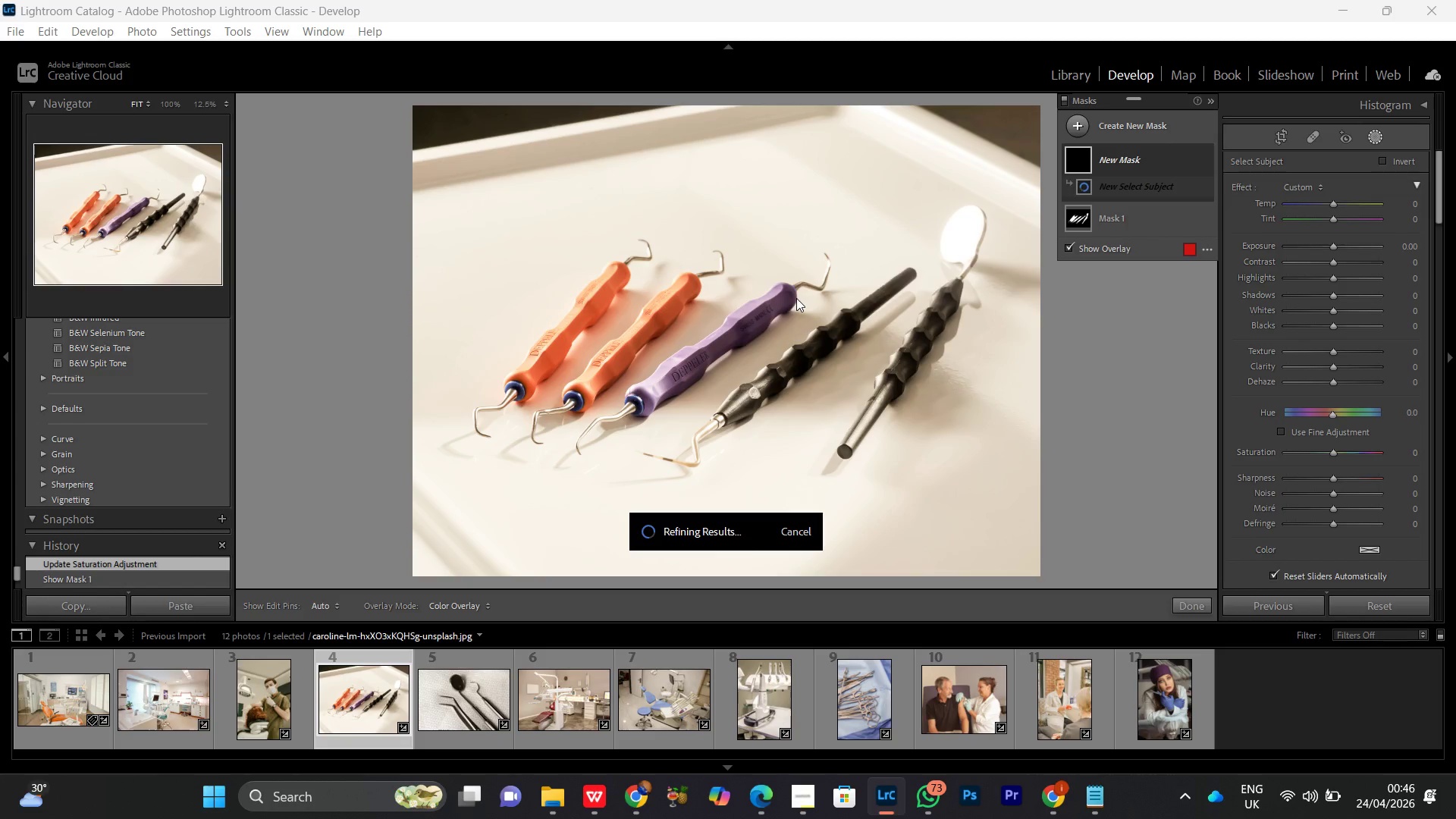 
key(ArrowLeft)
 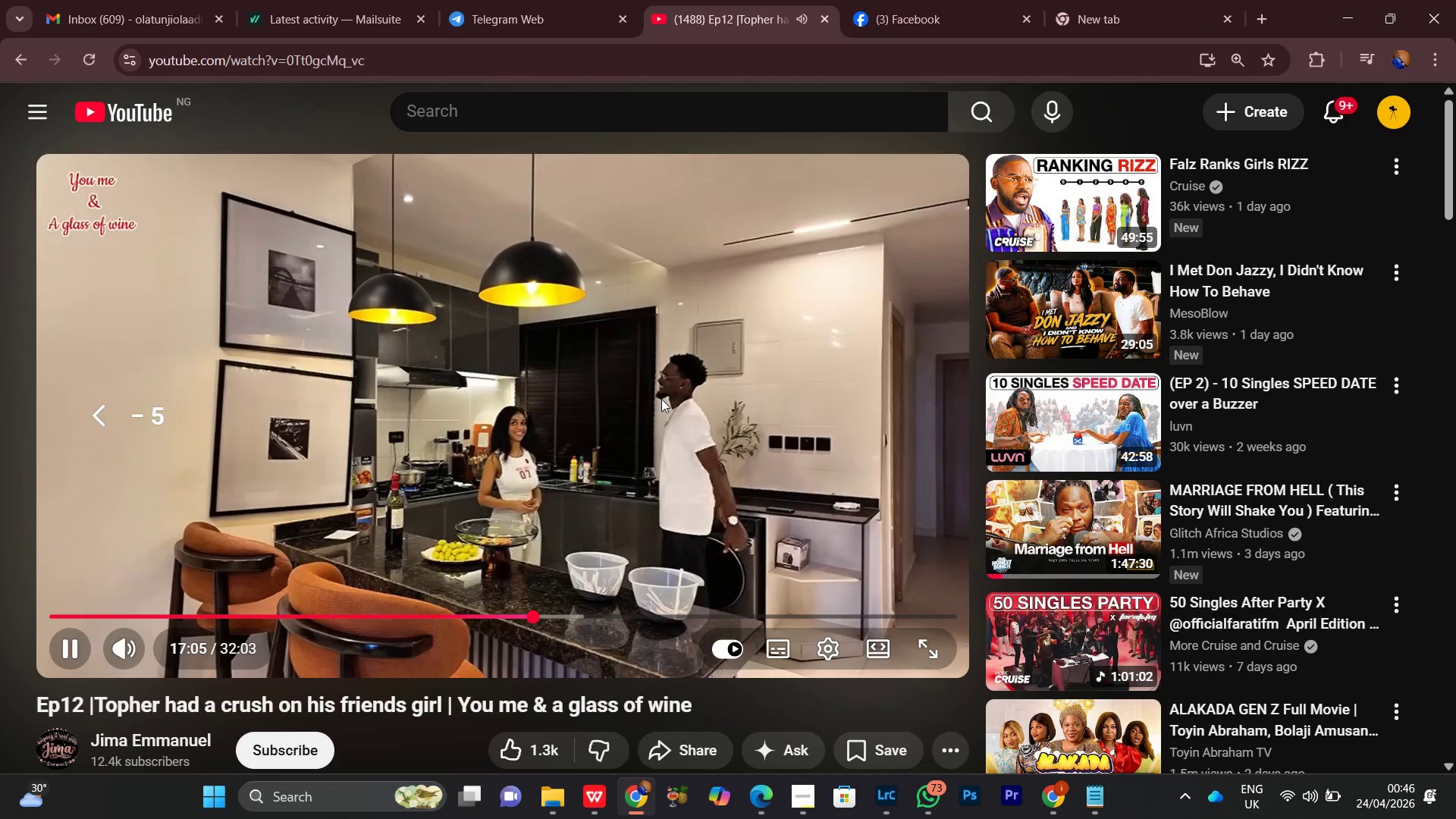 
key(ArrowLeft)
 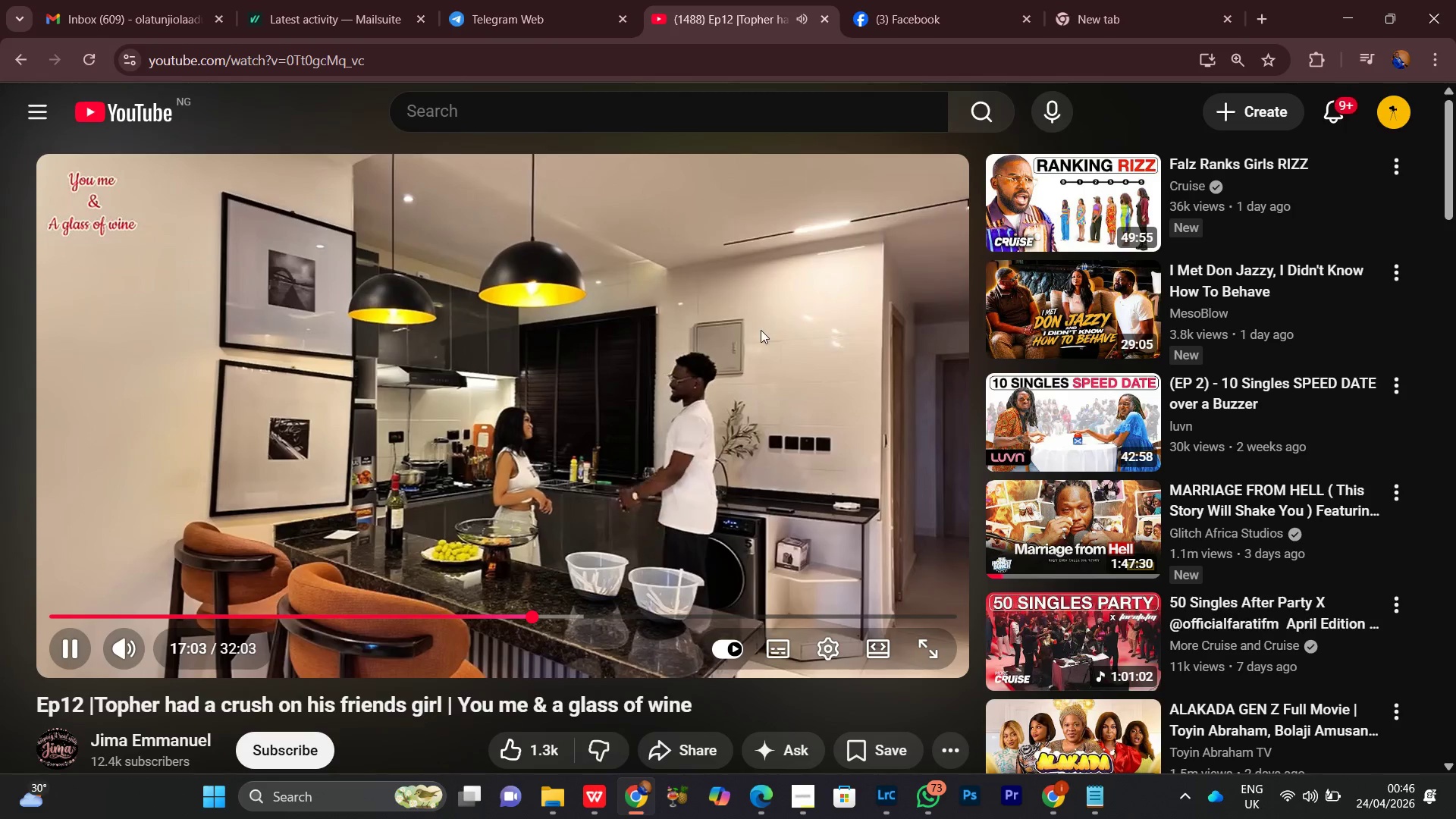 
mouse_move([1128, 16])
 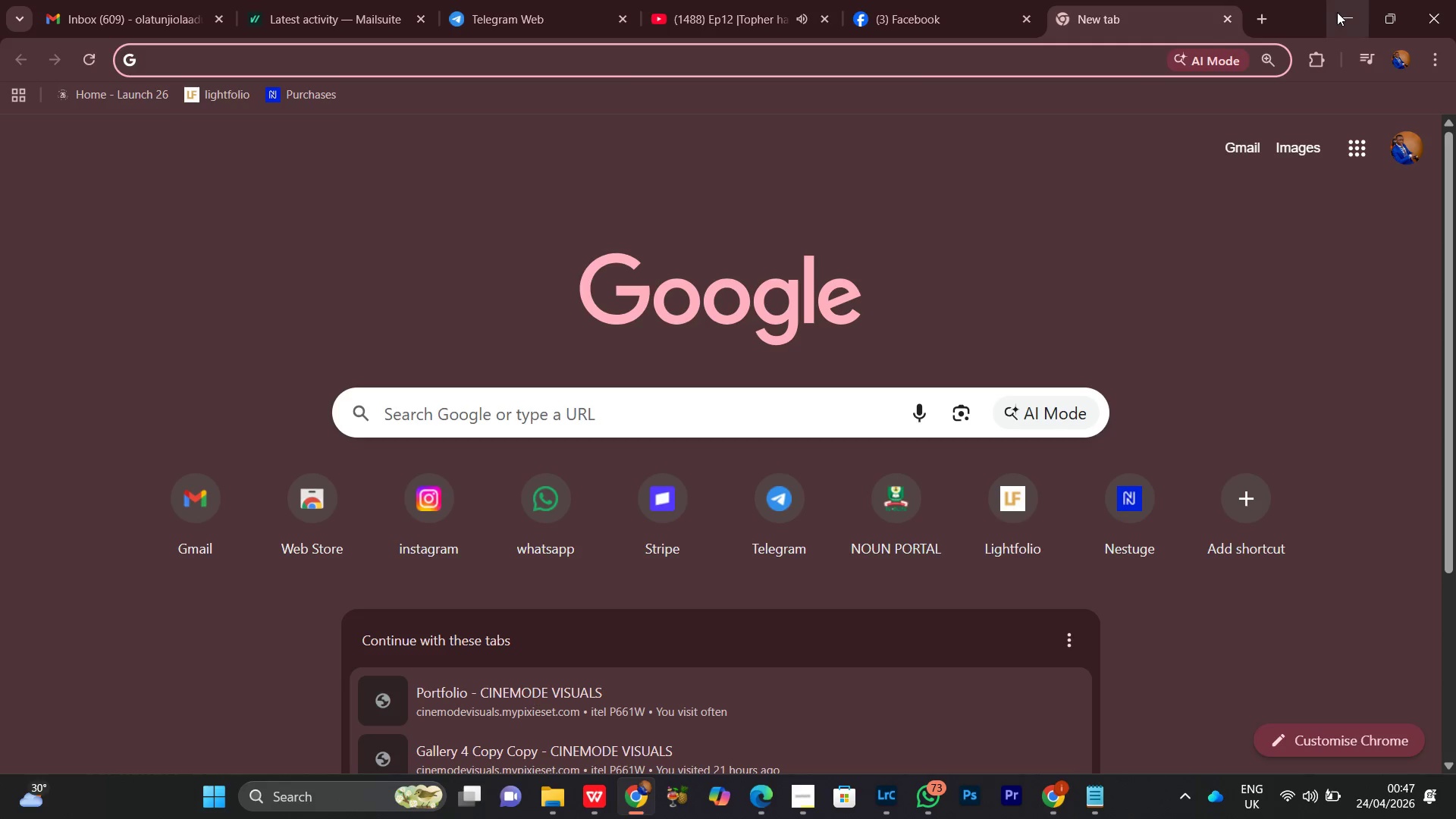 
left_click([1338, 12])
 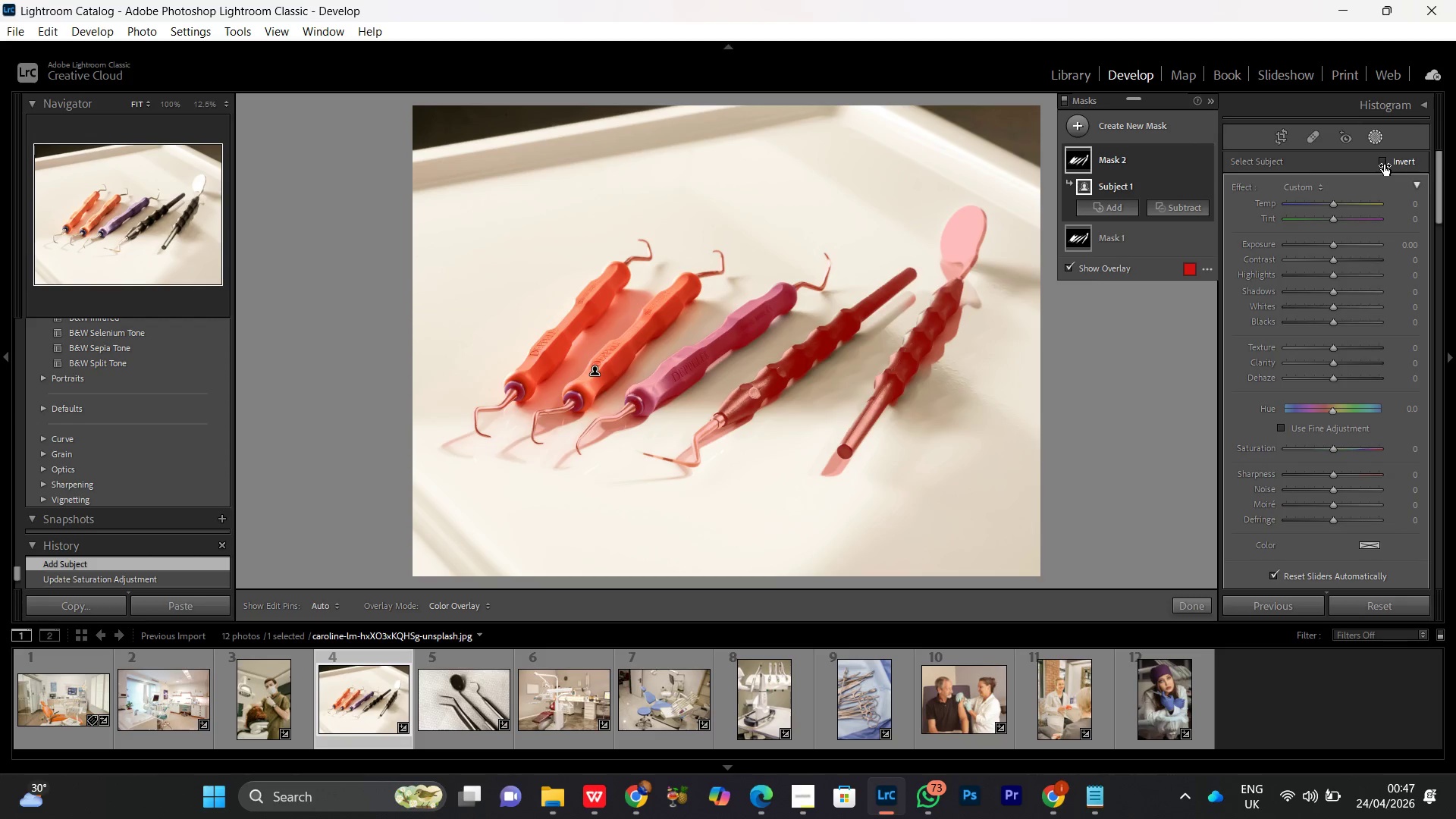 
left_click([1382, 161])
 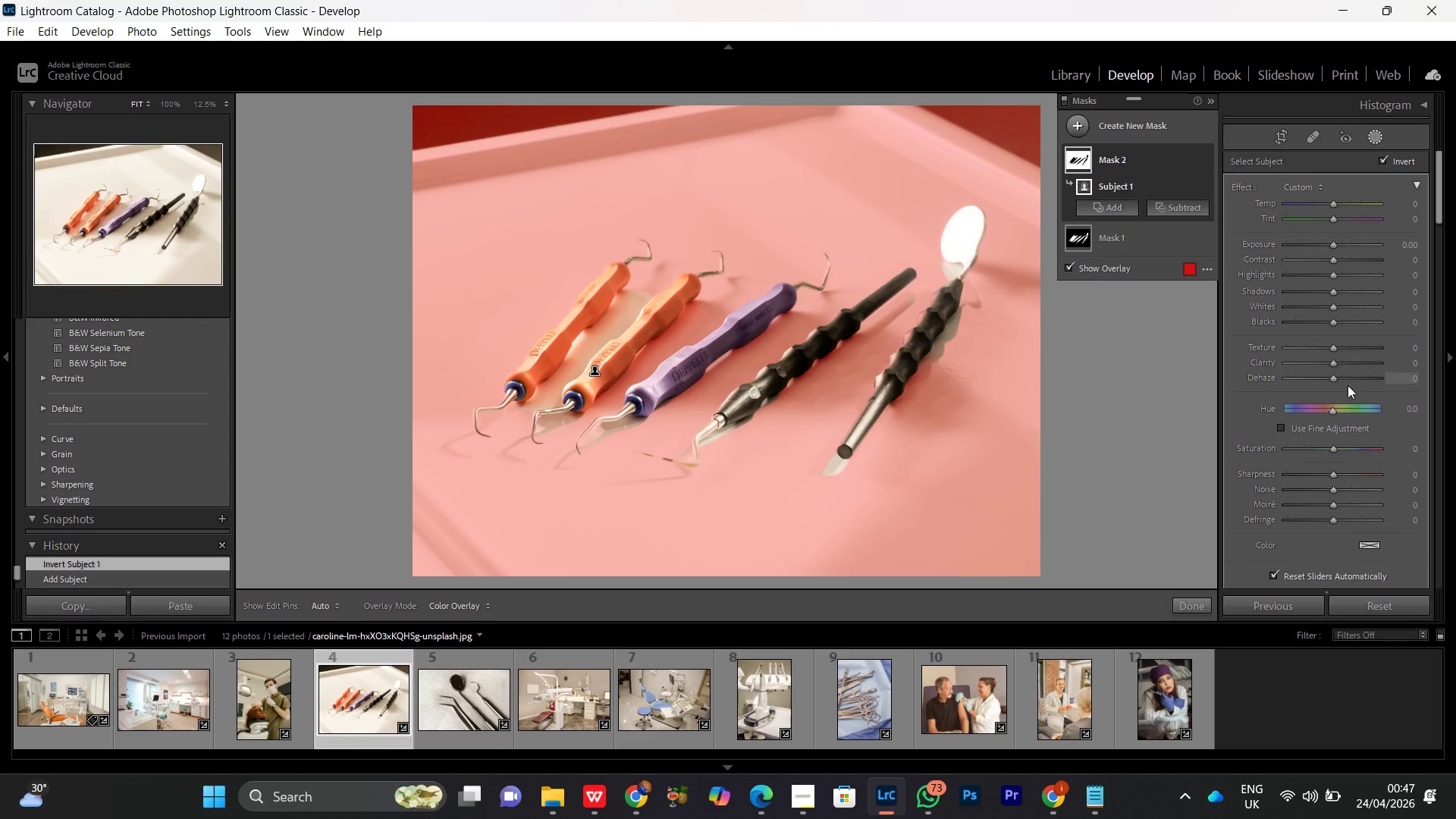 
left_click([1331, 363])
 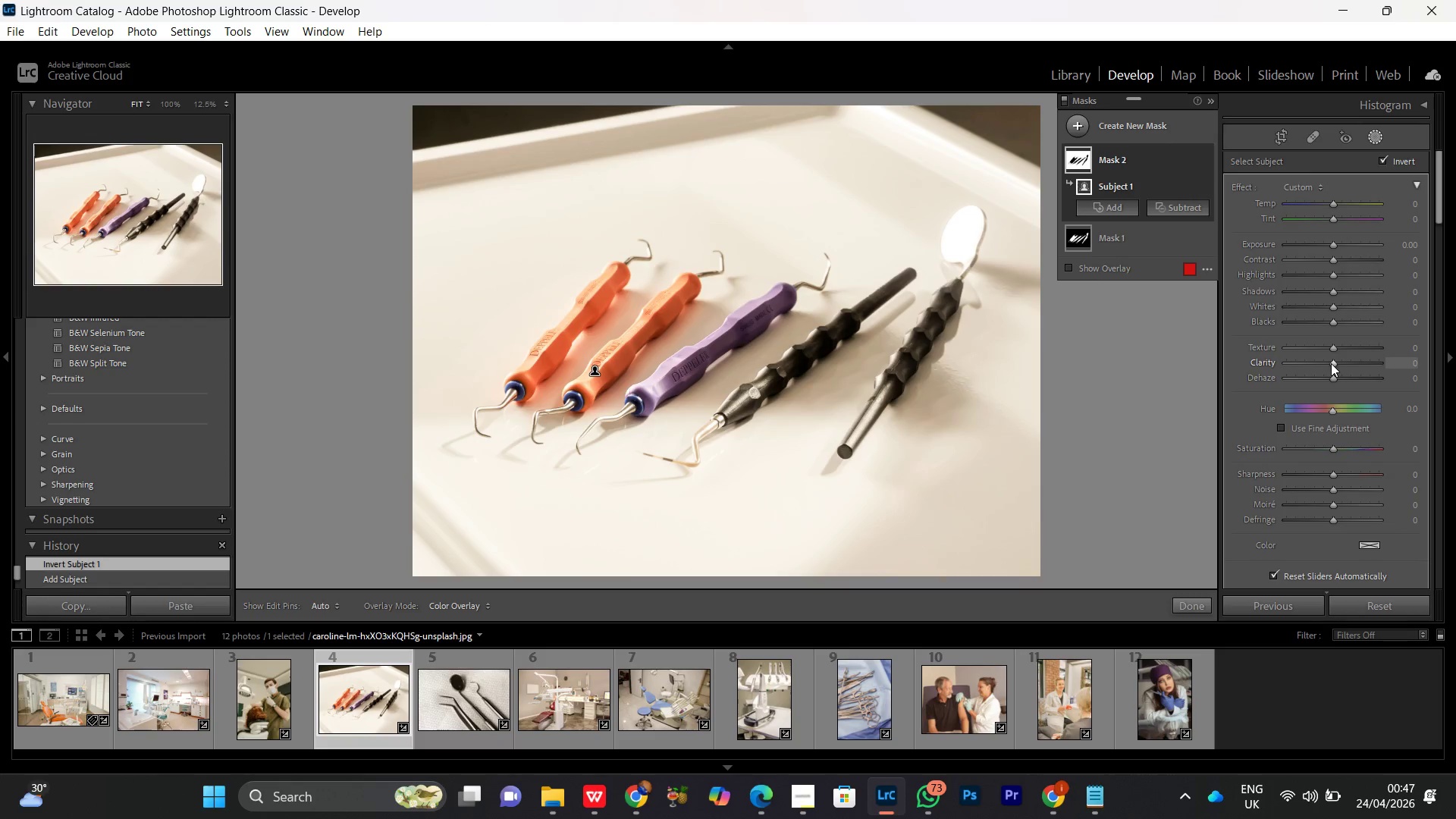 
scroll: coordinate [1331, 363], scroll_direction: down, amount: 13.0
 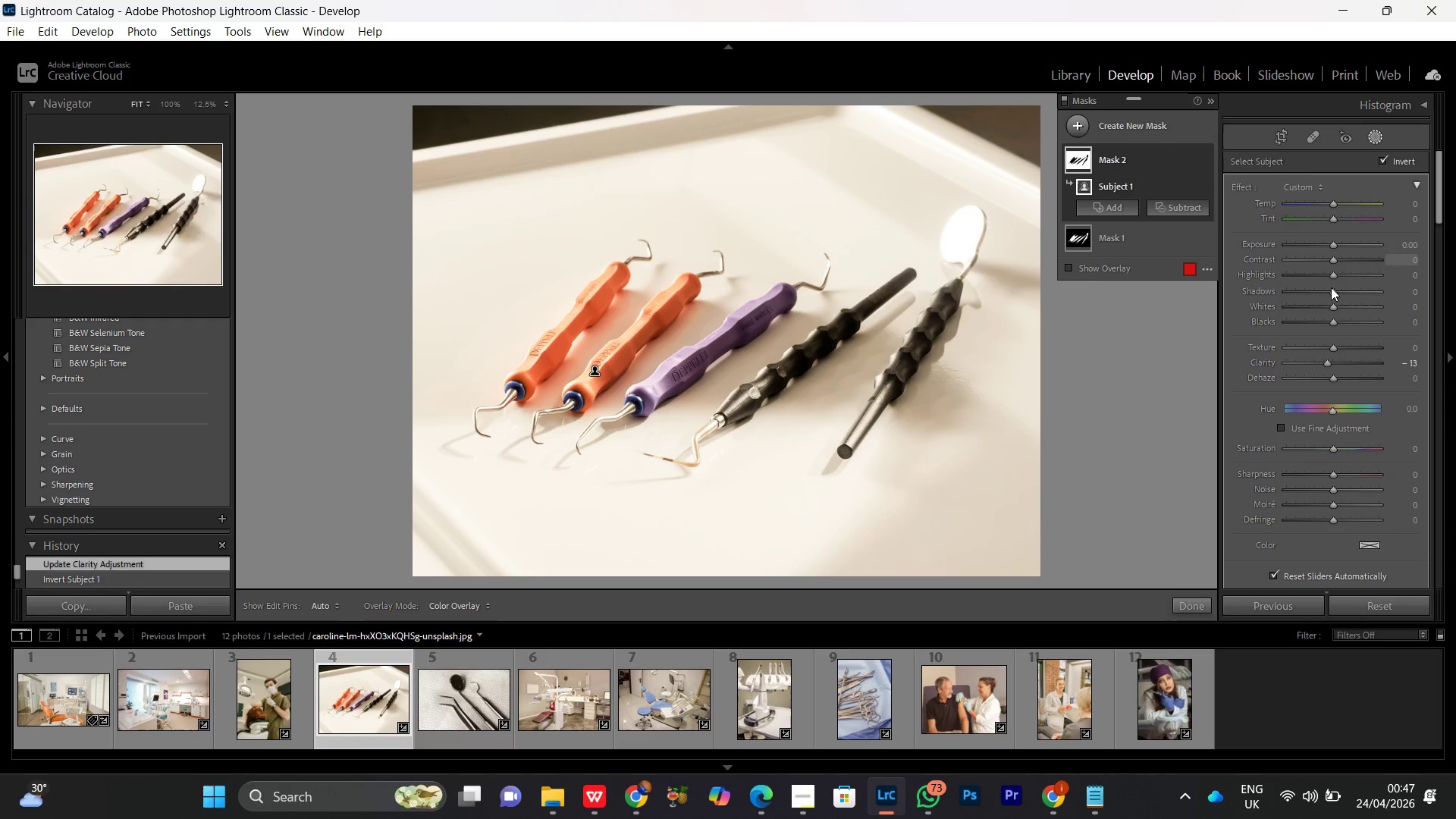 
left_click([1335, 292])
 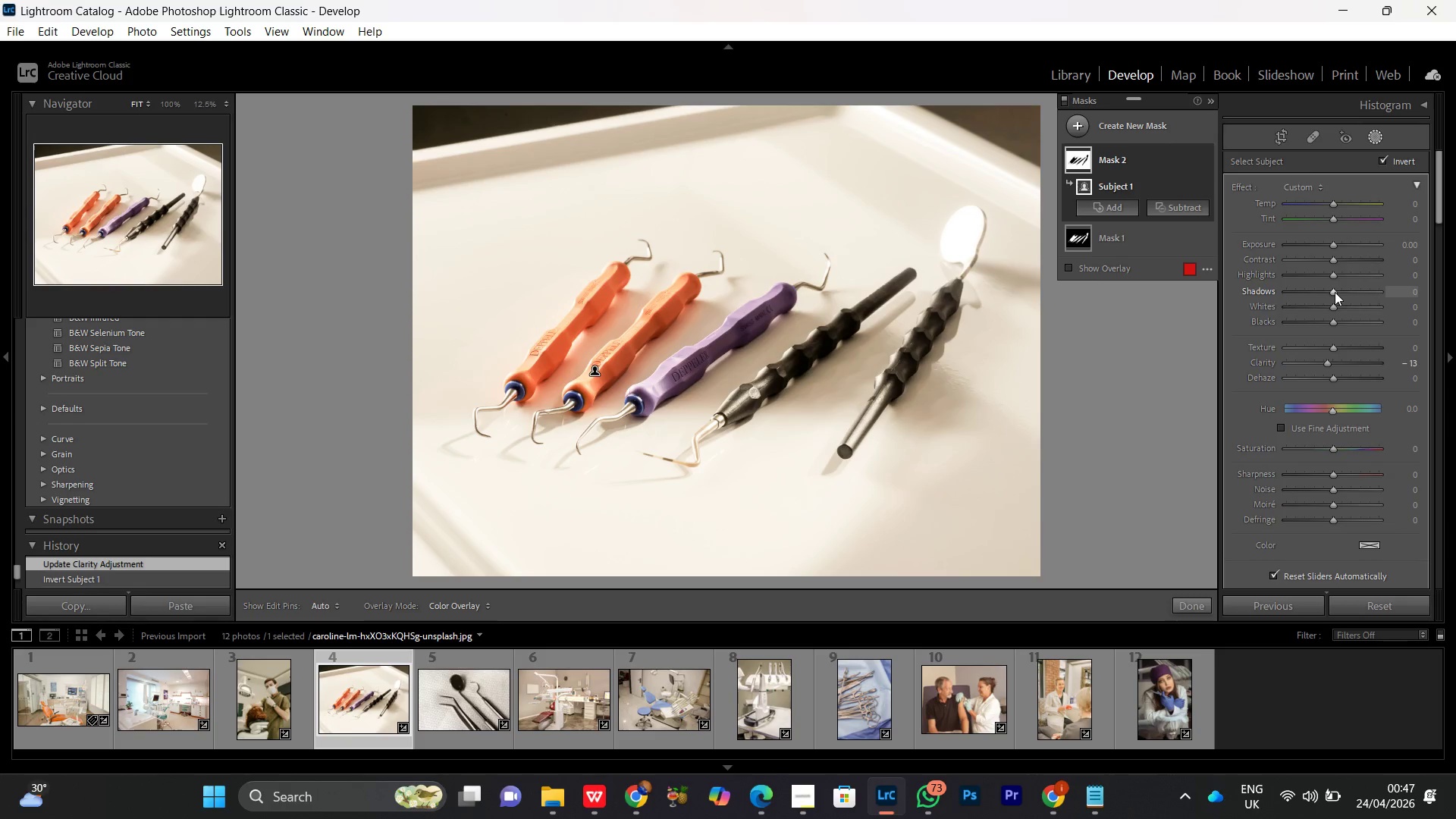 
scroll: coordinate [1335, 292], scroll_direction: up, amount: 15.0
 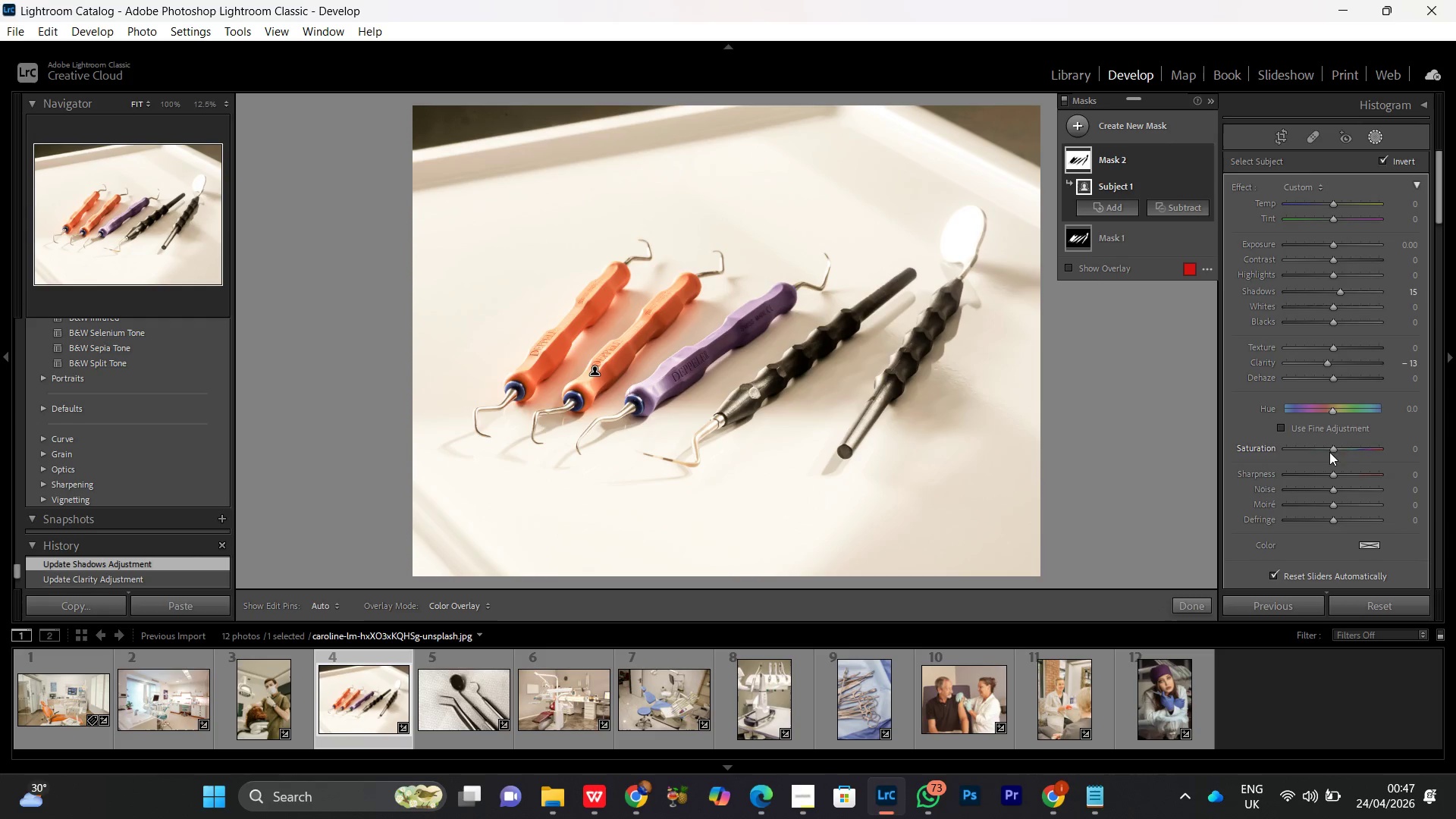 
left_click([1332, 450])
 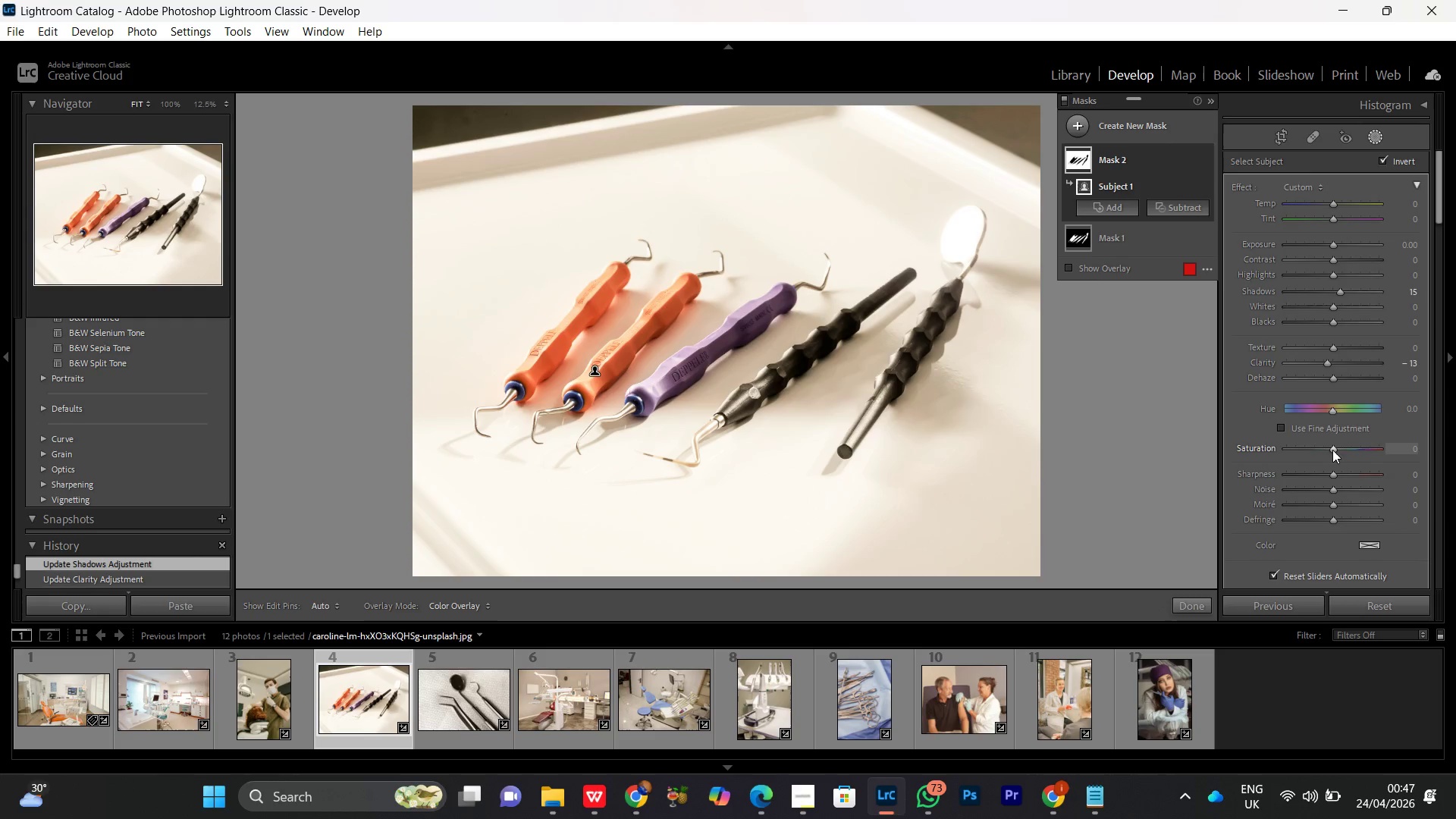 
scroll: coordinate [1332, 450], scroll_direction: down, amount: 4.0
 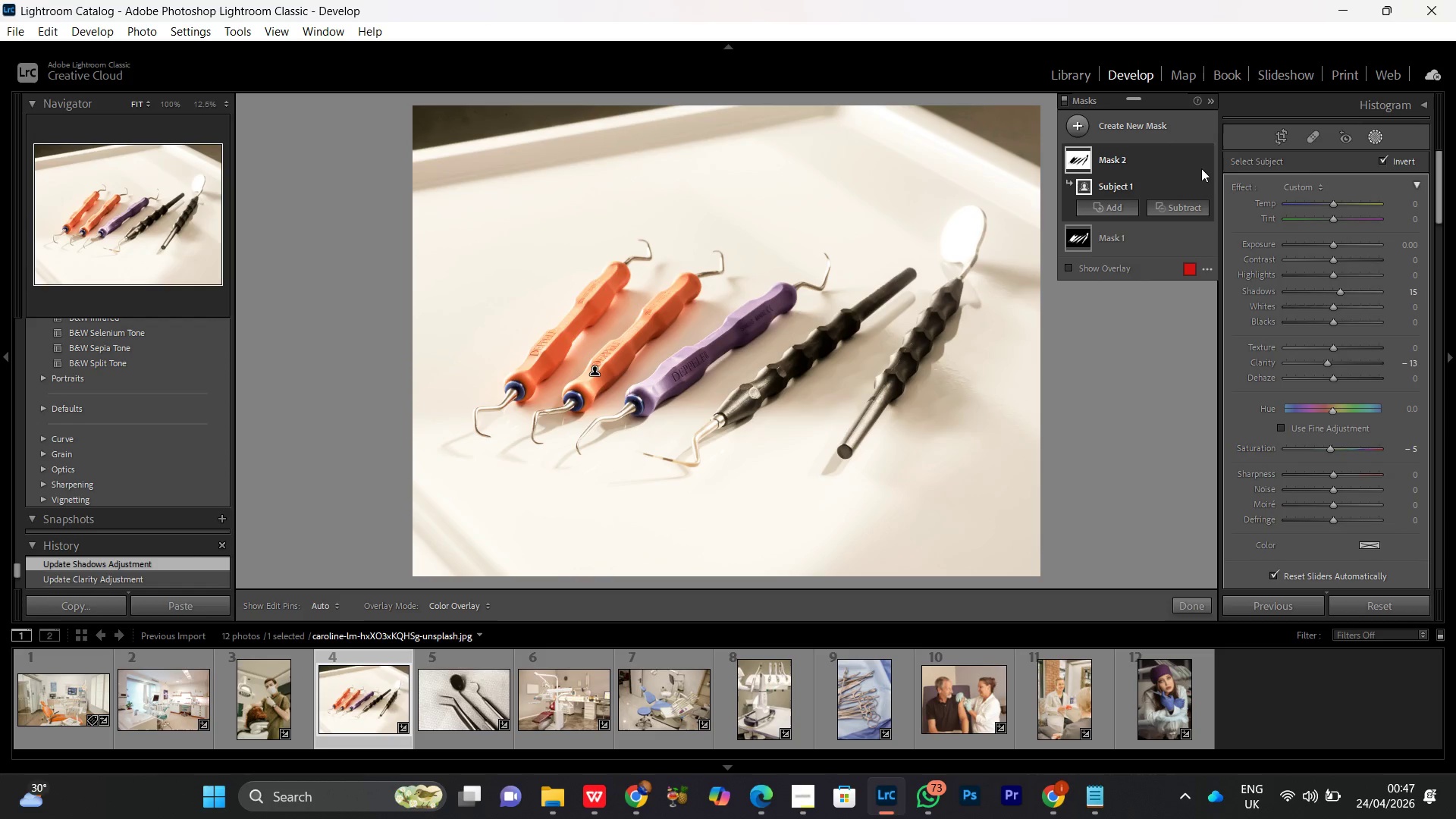 
left_click([1205, 160])
 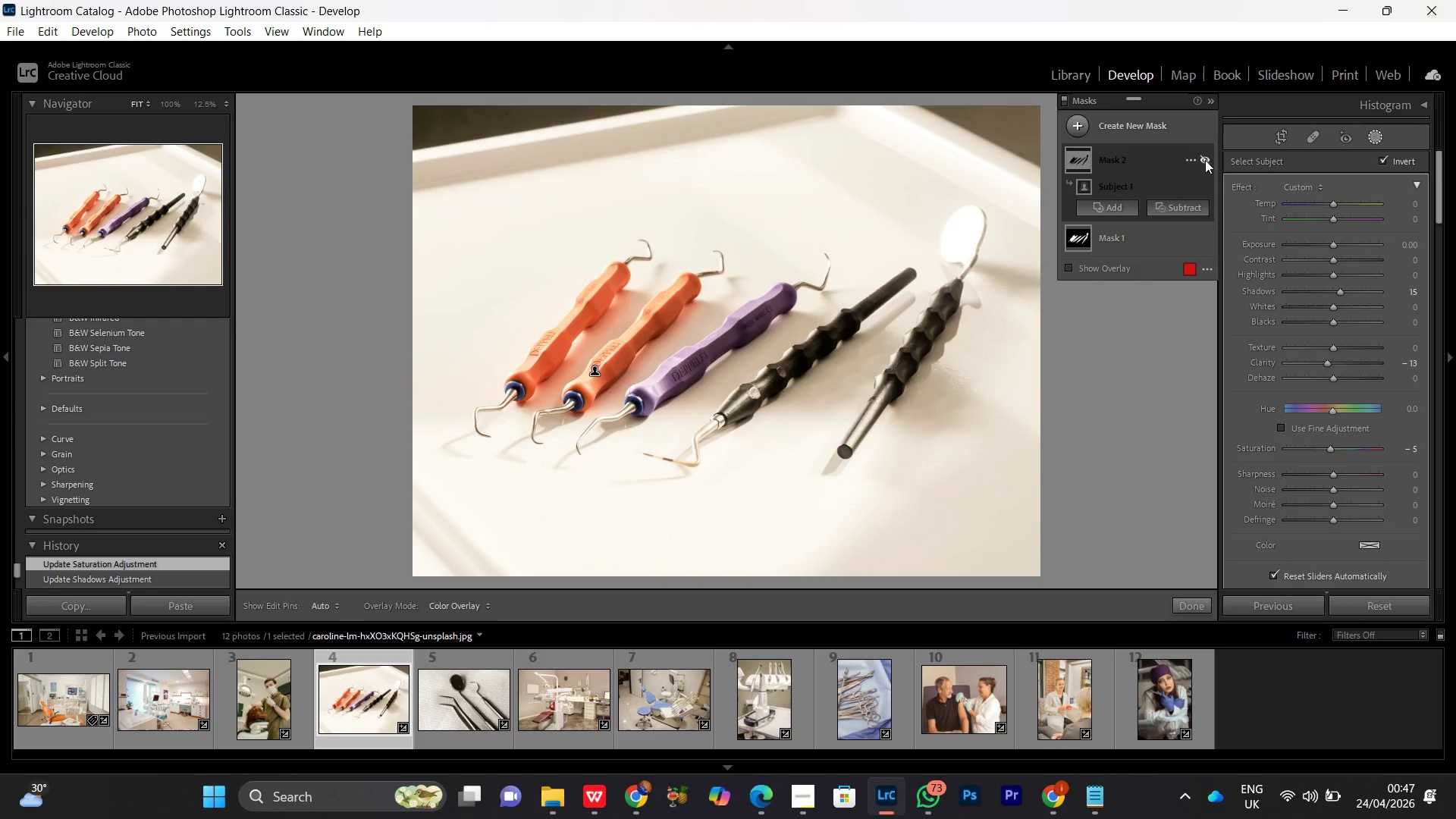 
left_click([1205, 160])
 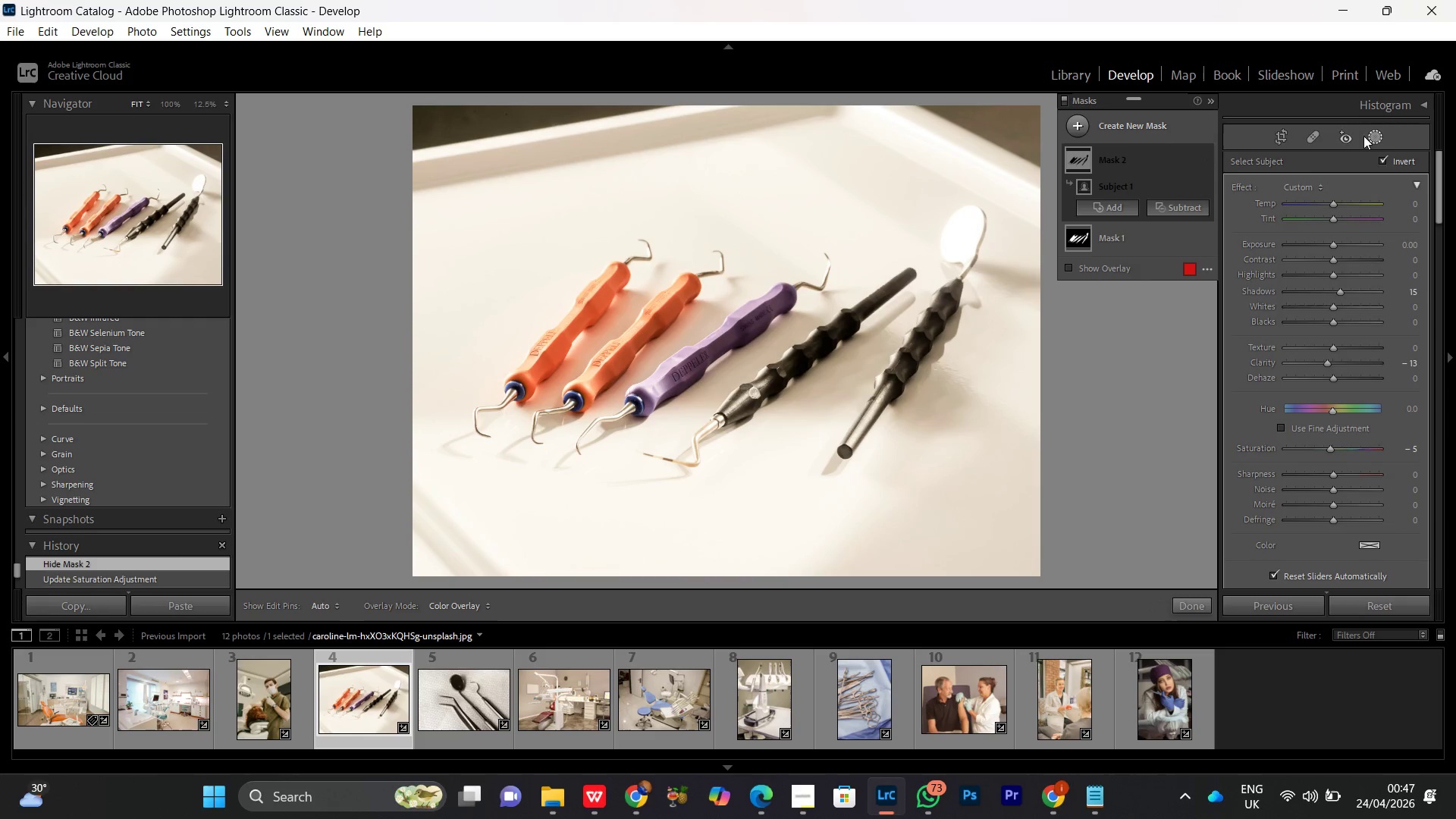 
left_click([1379, 138])
 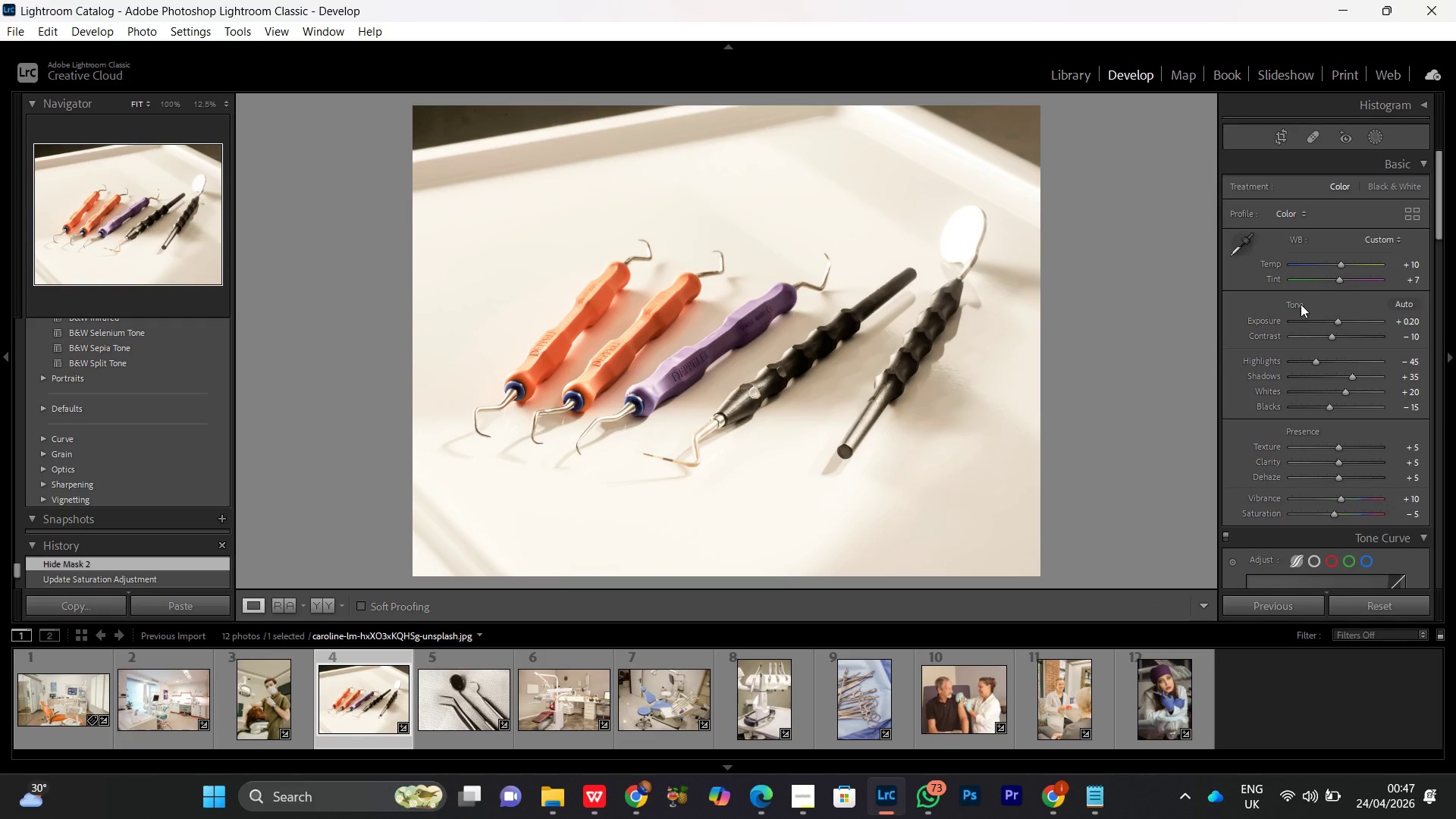 
wait(5.45)
 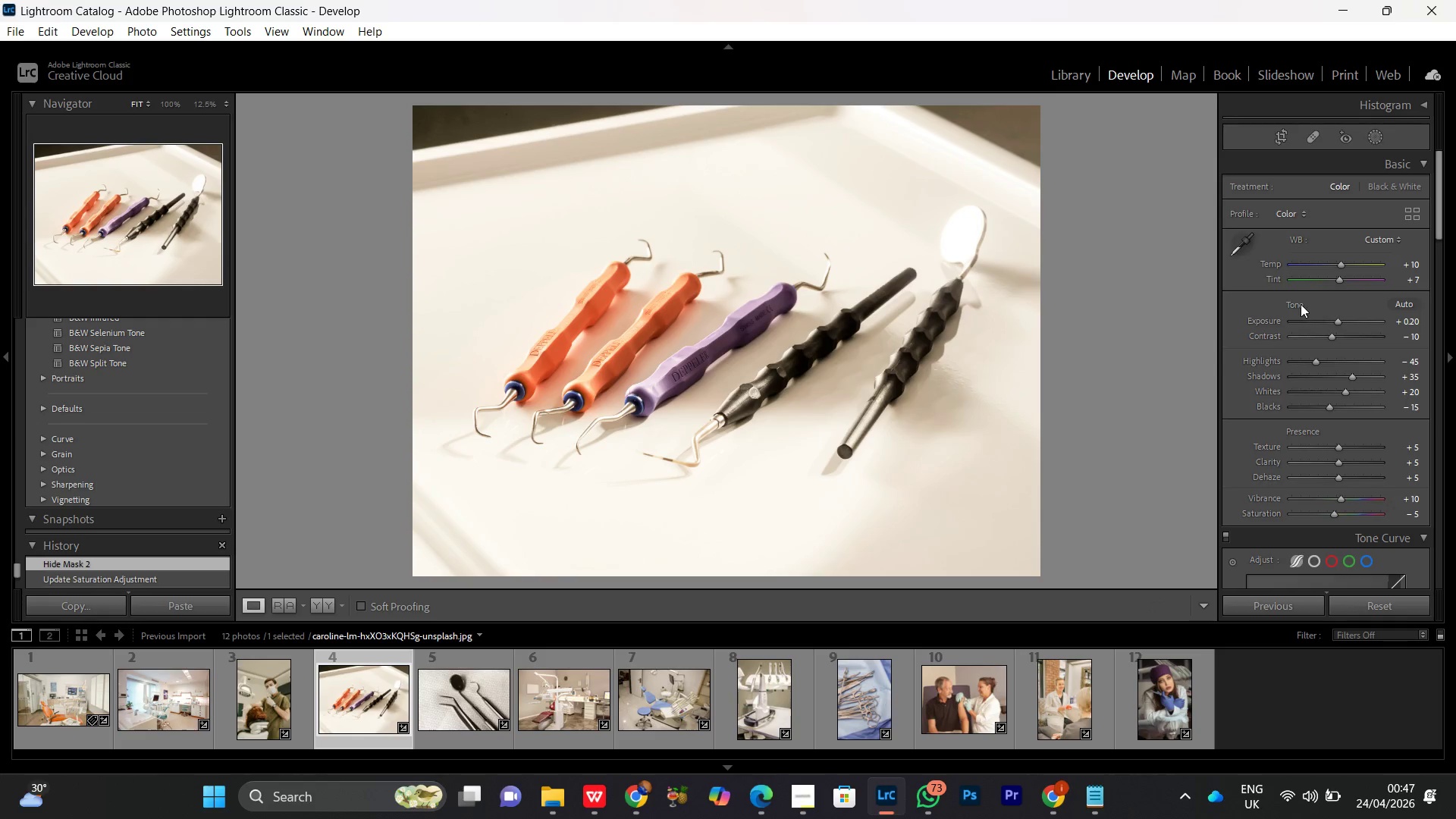 
left_click([903, 303])
 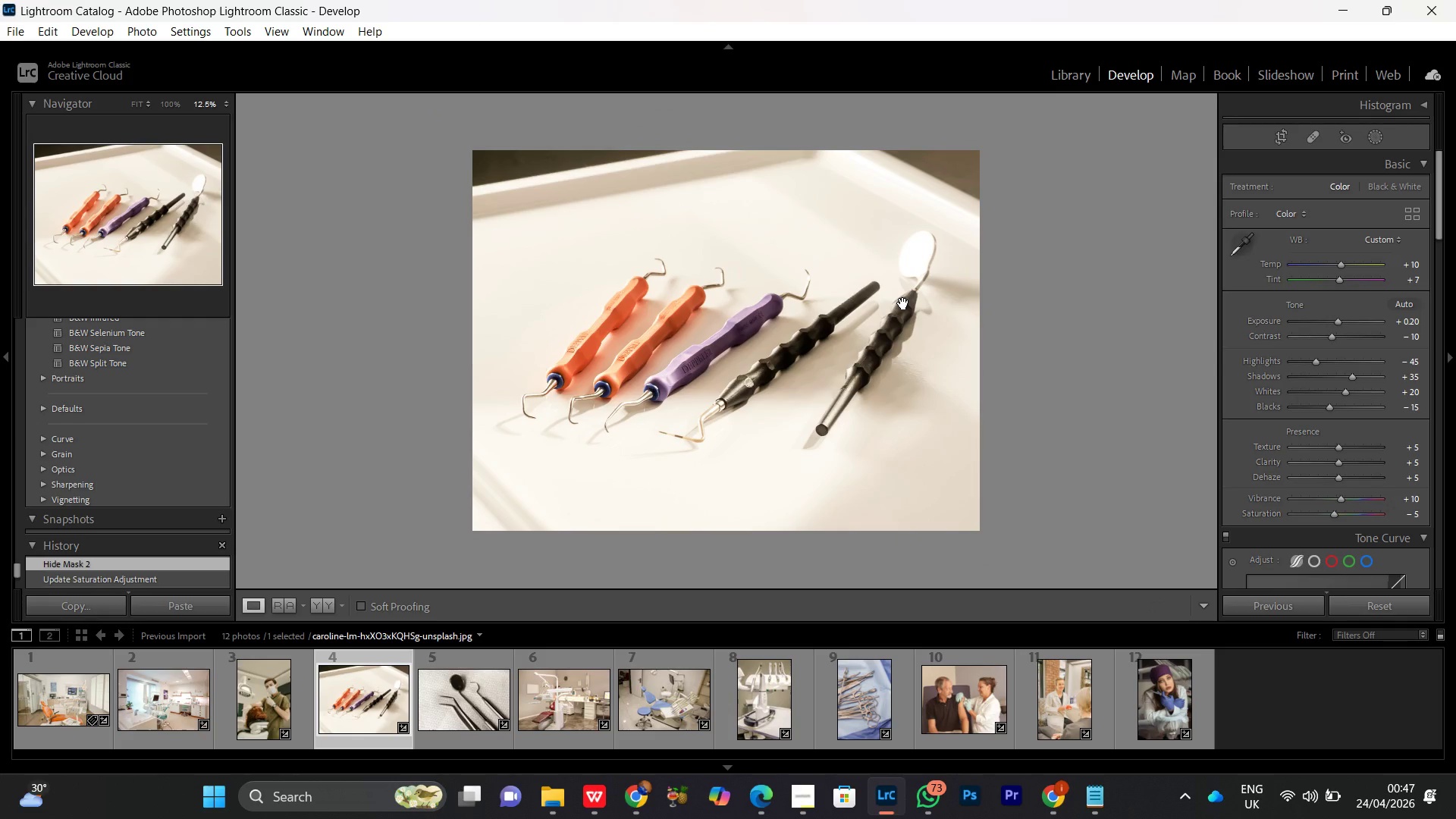 
left_click([903, 303])
 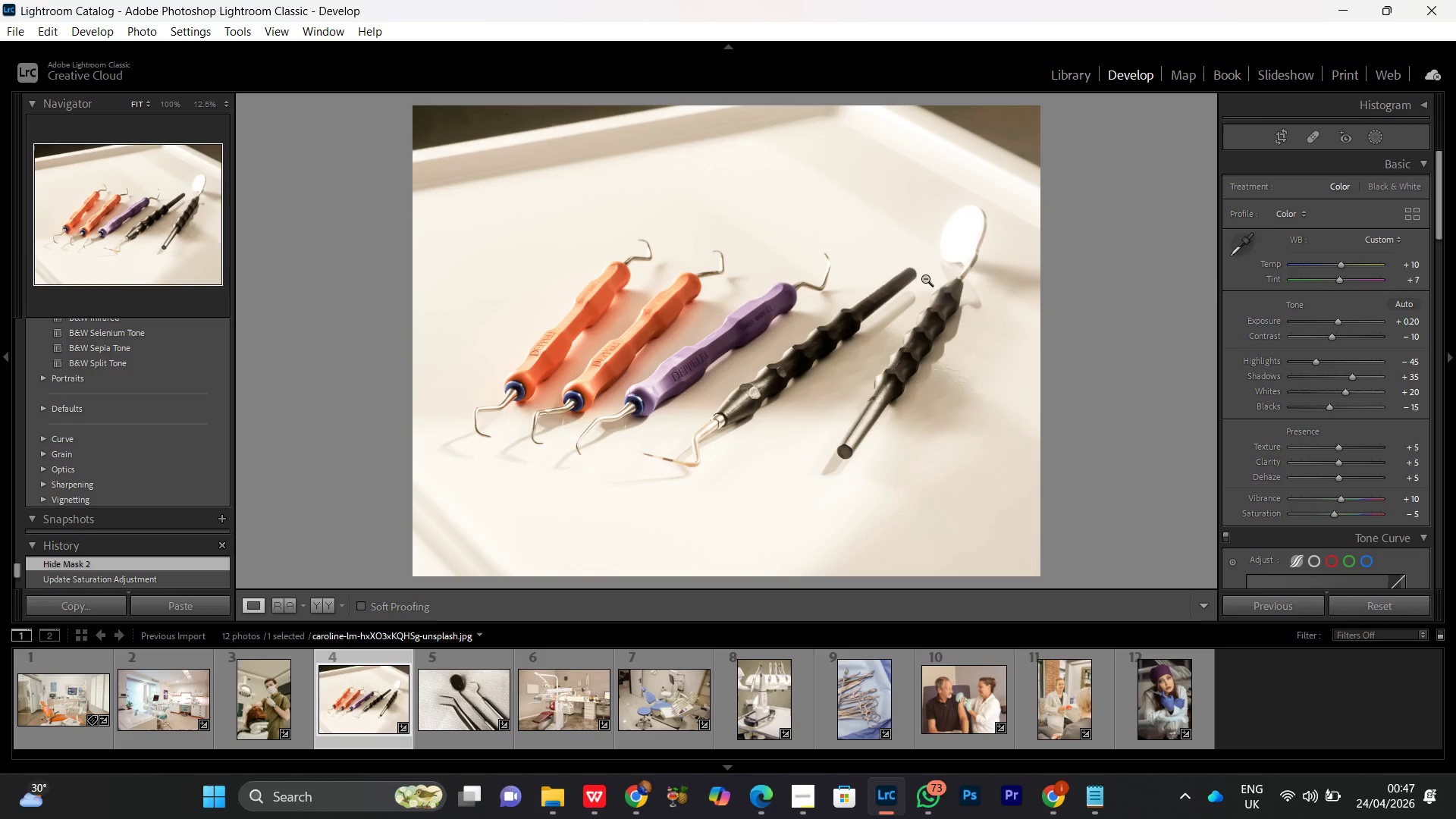 
wait(11.41)
 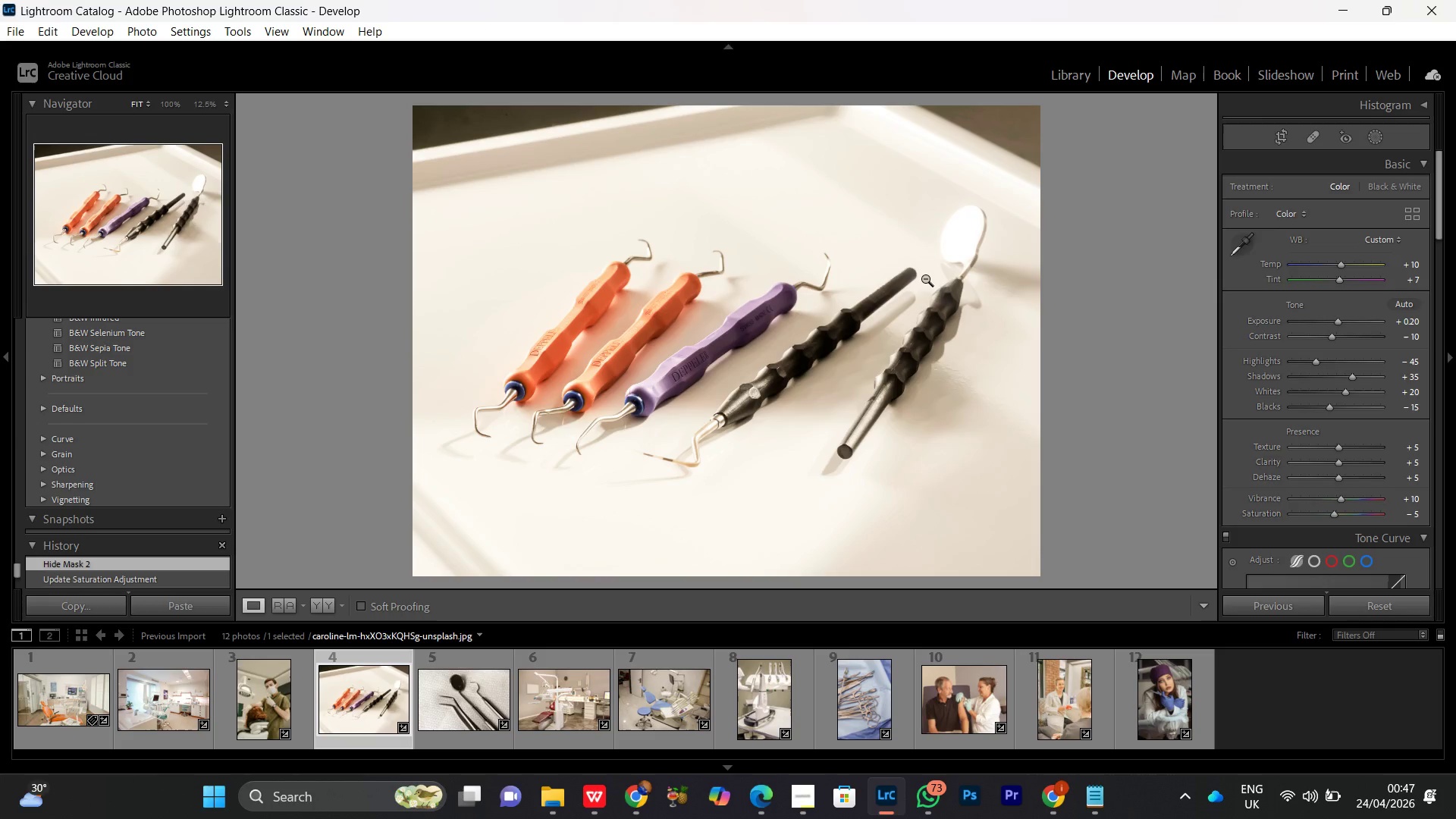 
double_click([781, 301])
 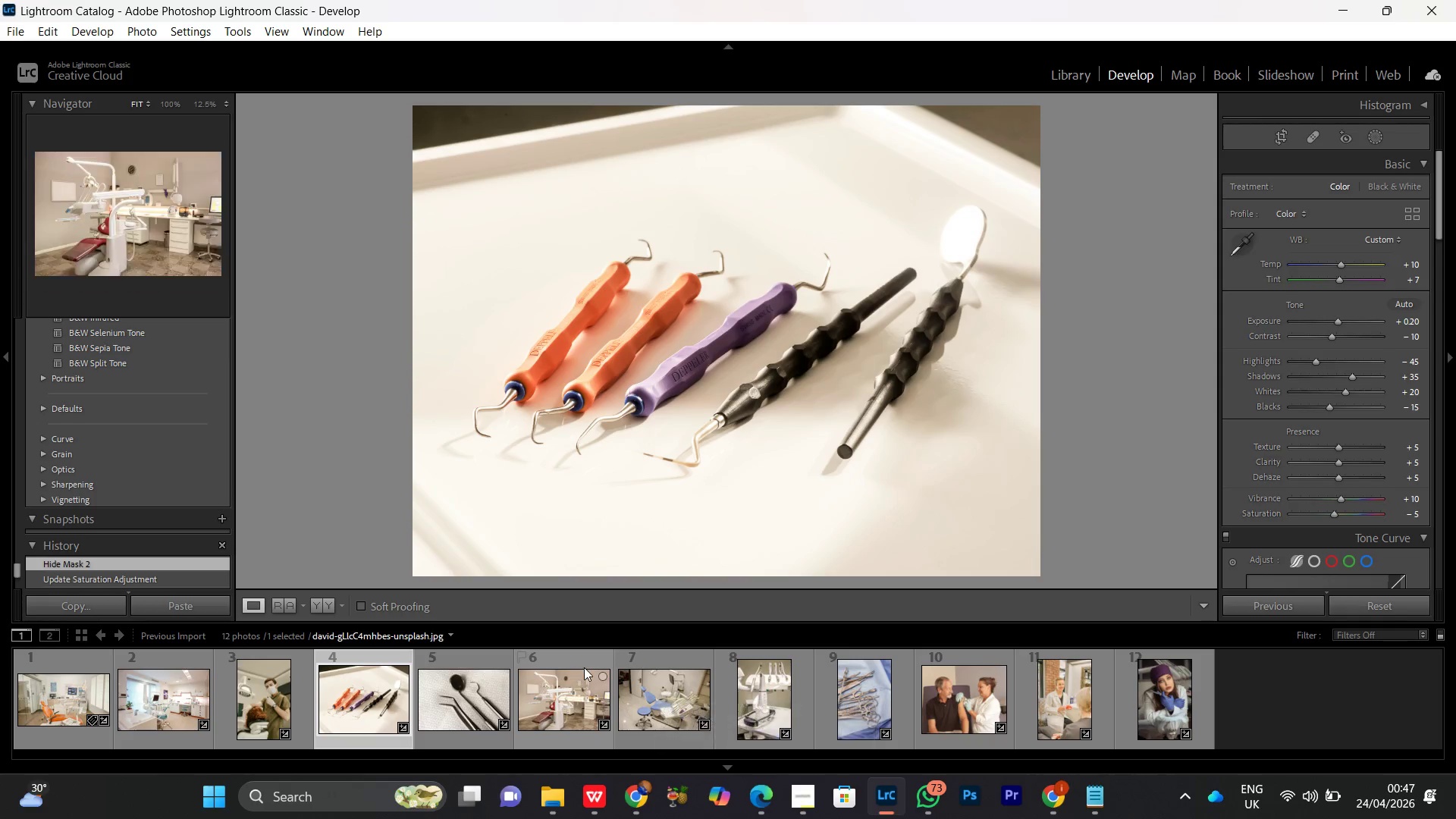 
wait(7.38)
 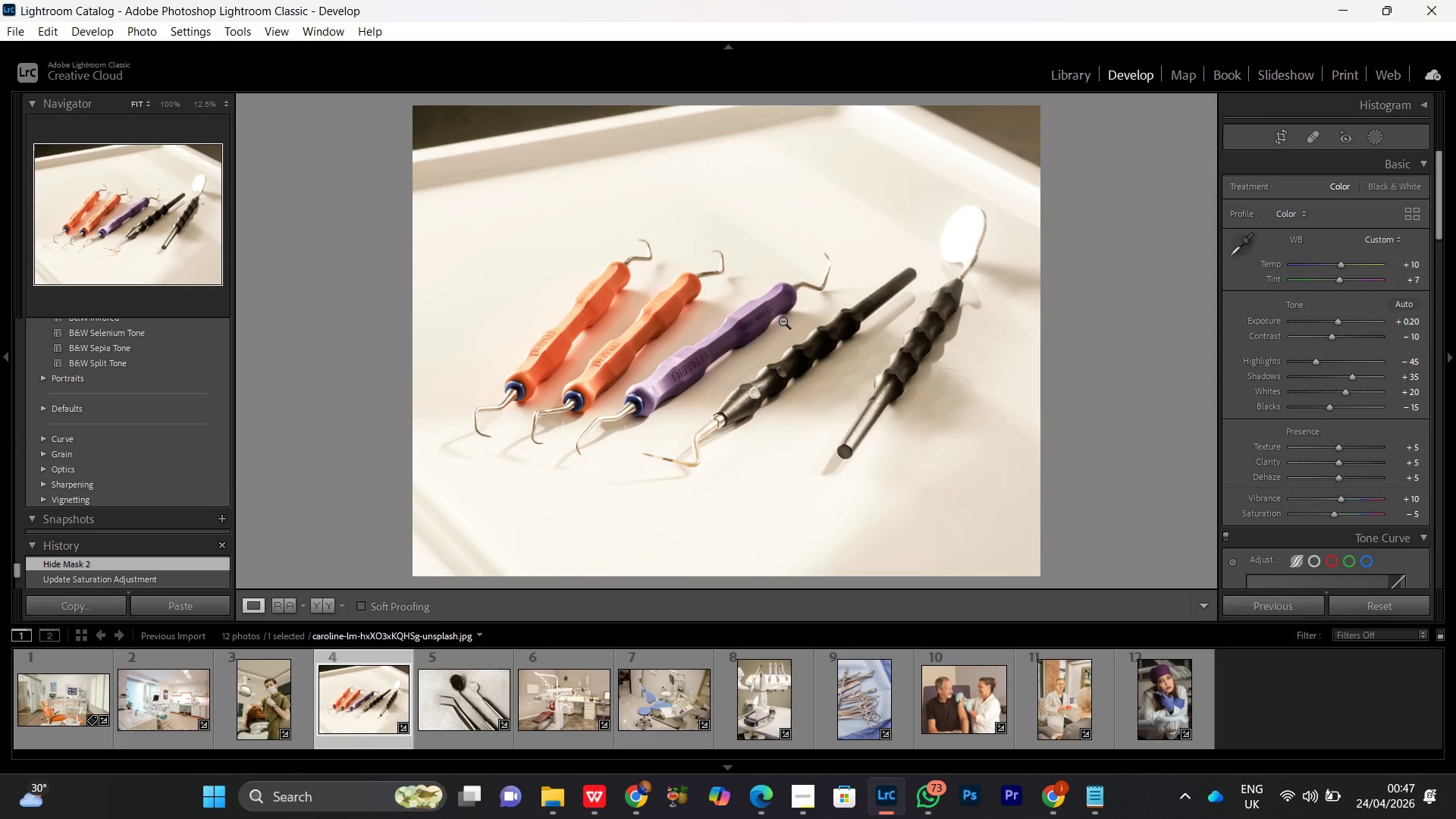 
double_click([672, 708])
 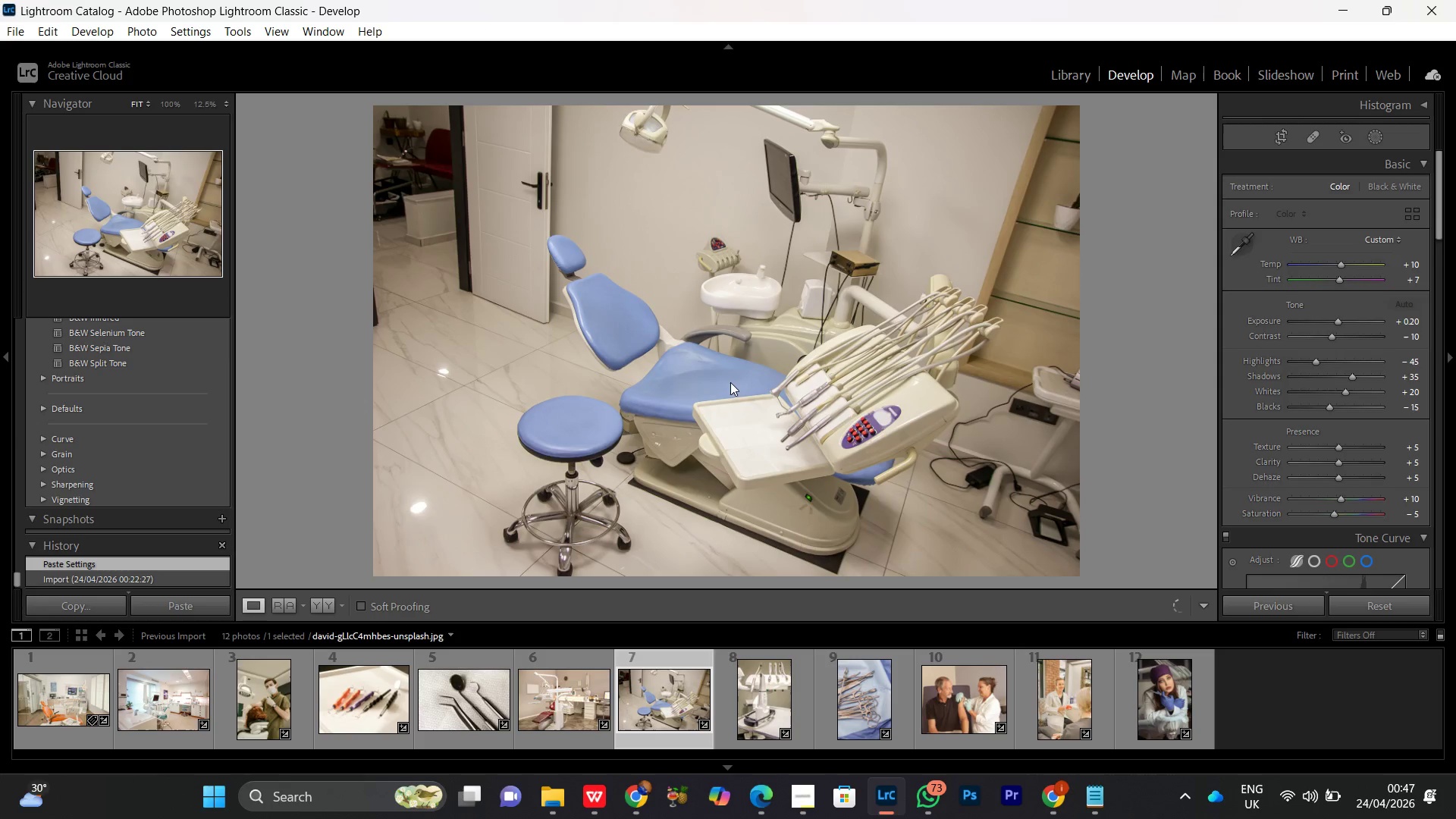 
wait(5.12)
 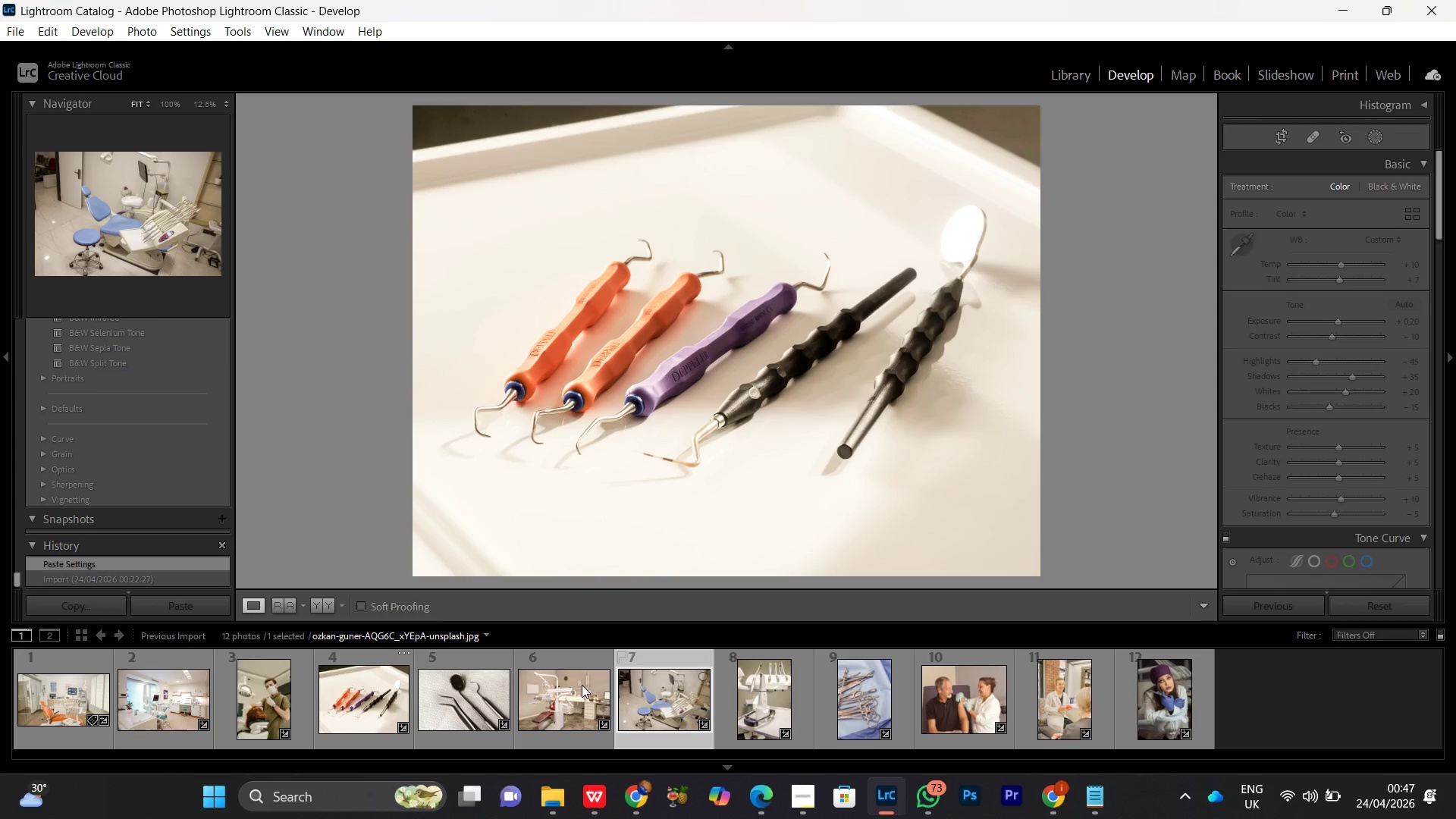 
left_click([324, 604])
 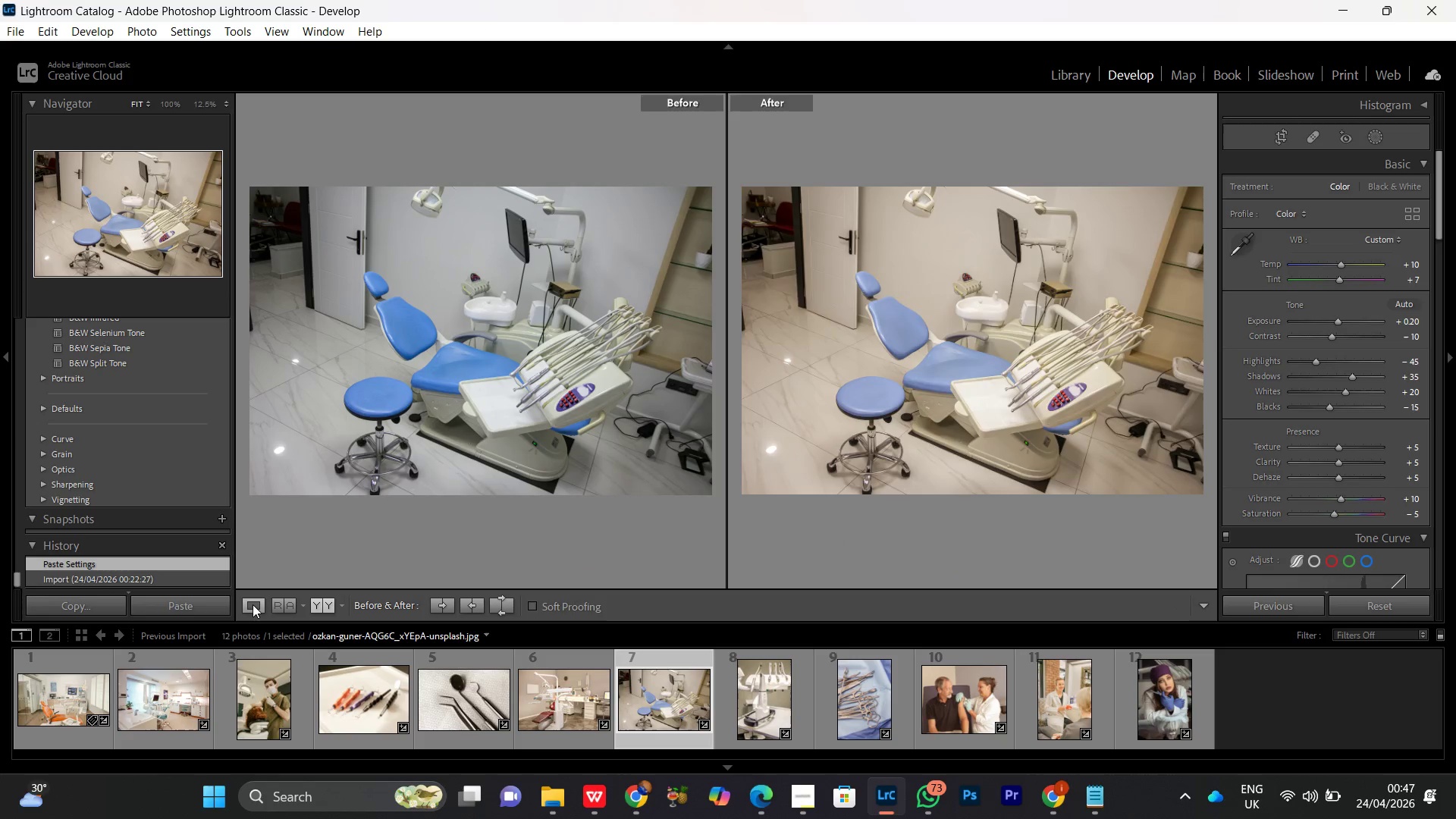 
wait(6.28)
 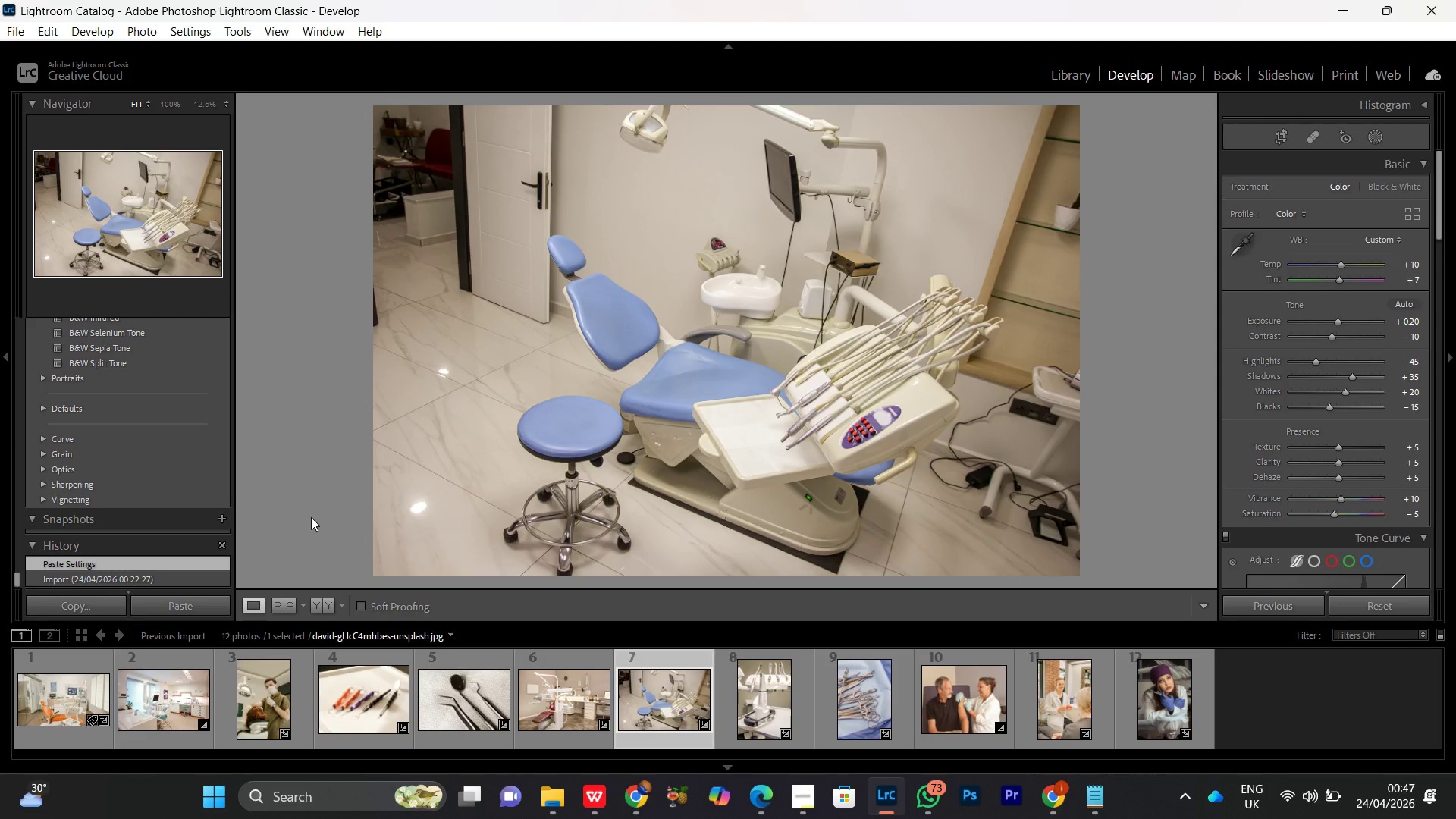 
double_click([768, 699])
 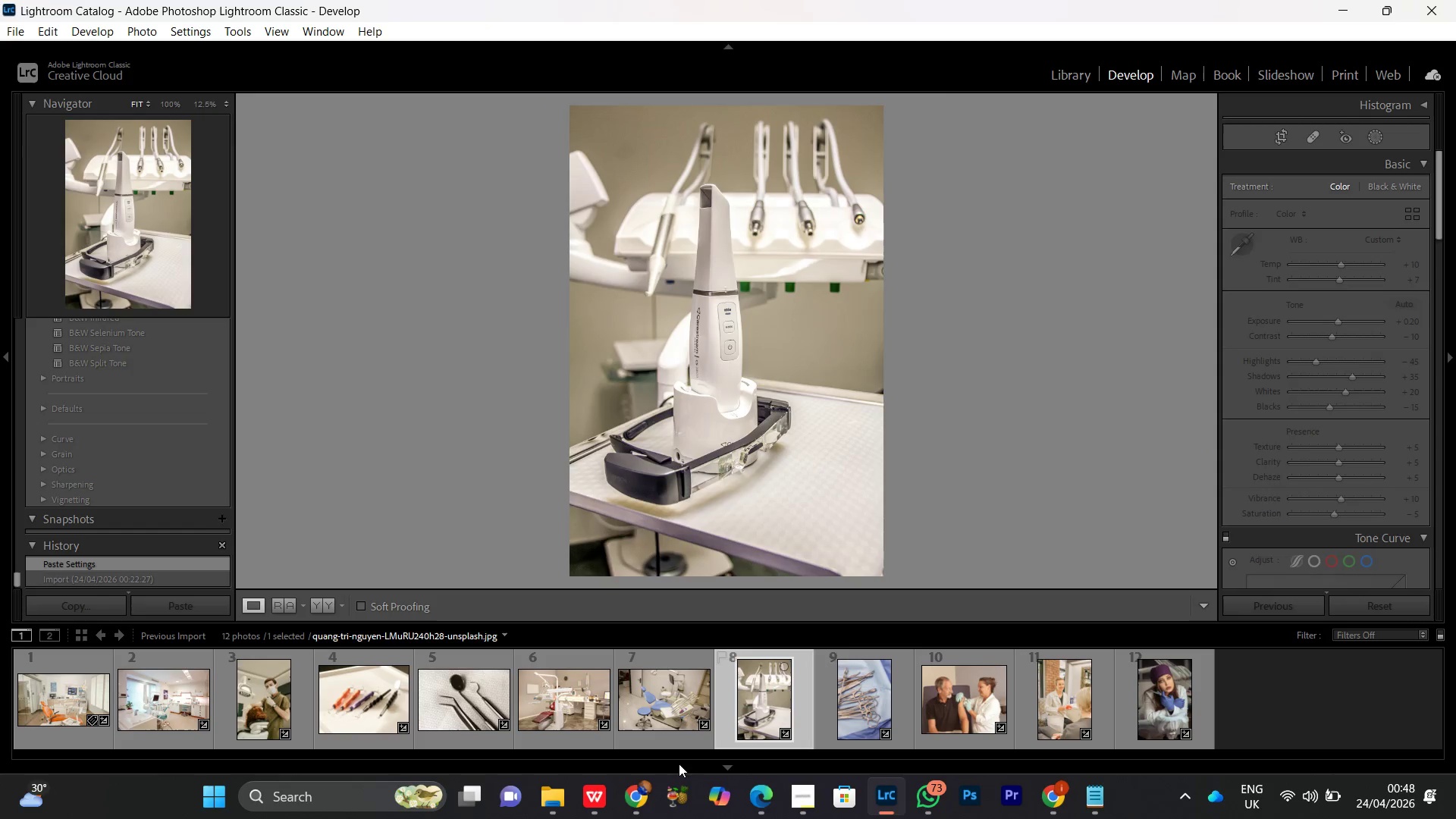 
left_click([644, 800])
 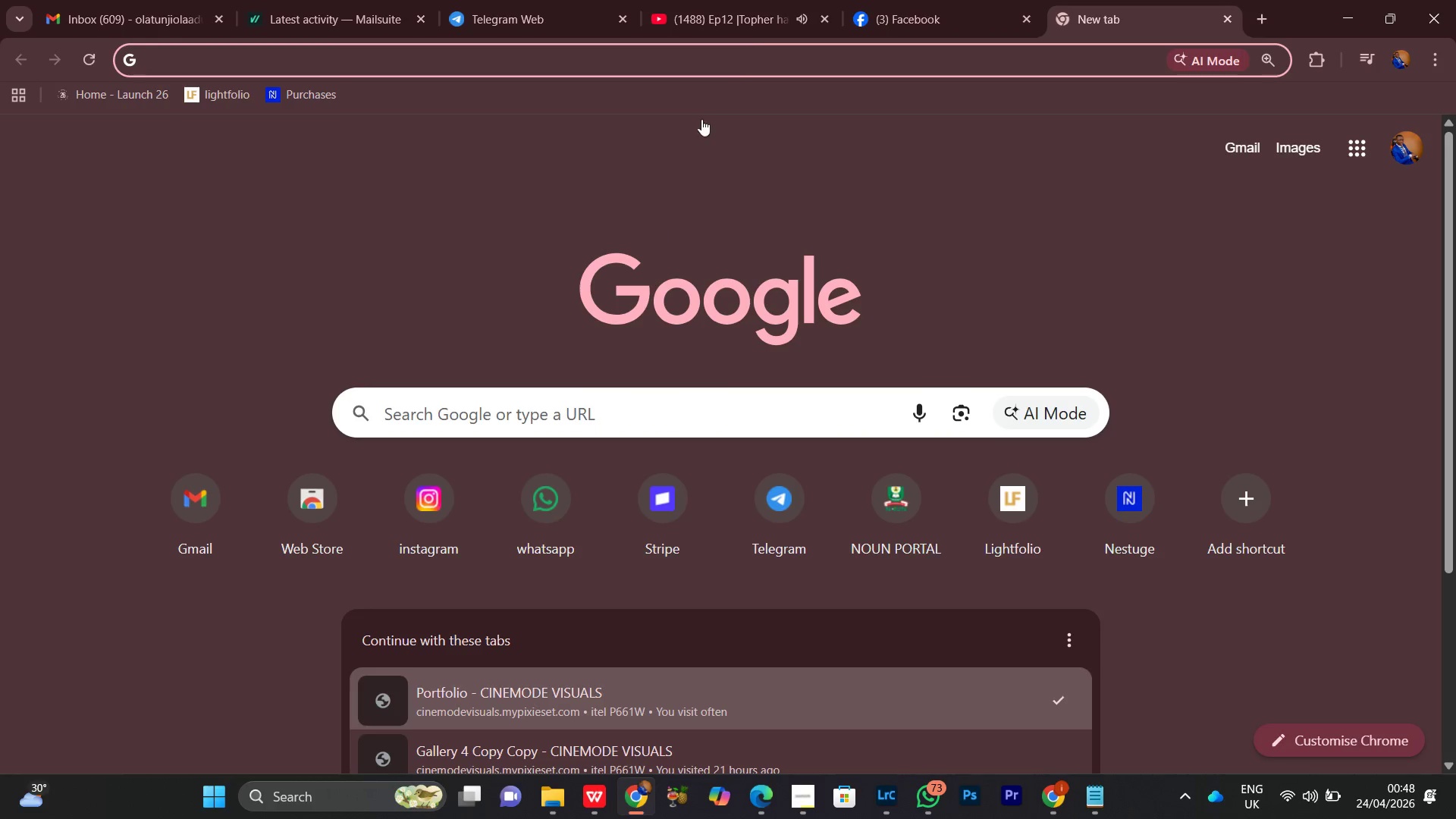 
left_click([755, 0])
 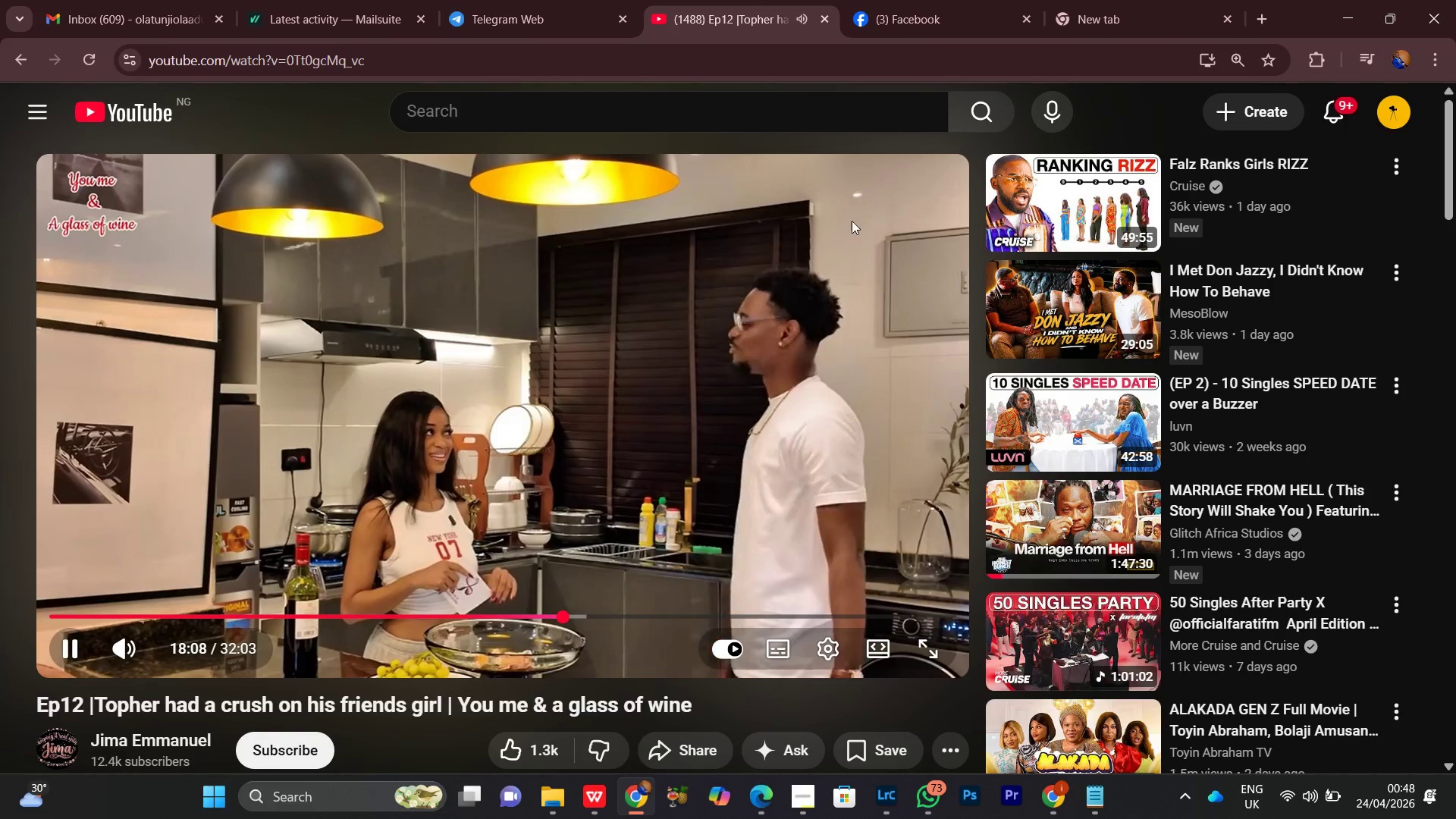 
mouse_move([1107, 52])
 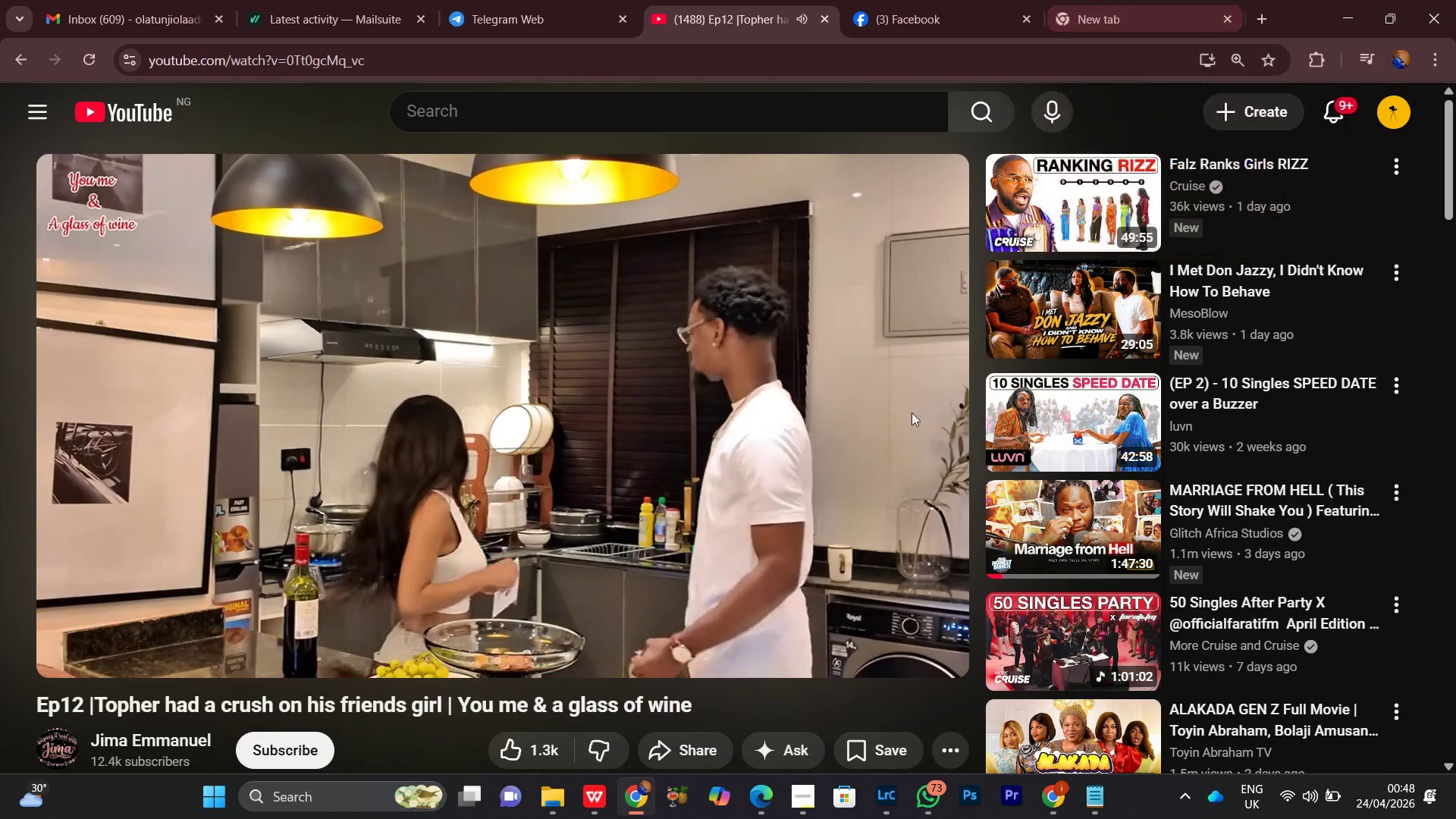 
scroll: coordinate [840, 434], scroll_direction: down, amount: 8.0
 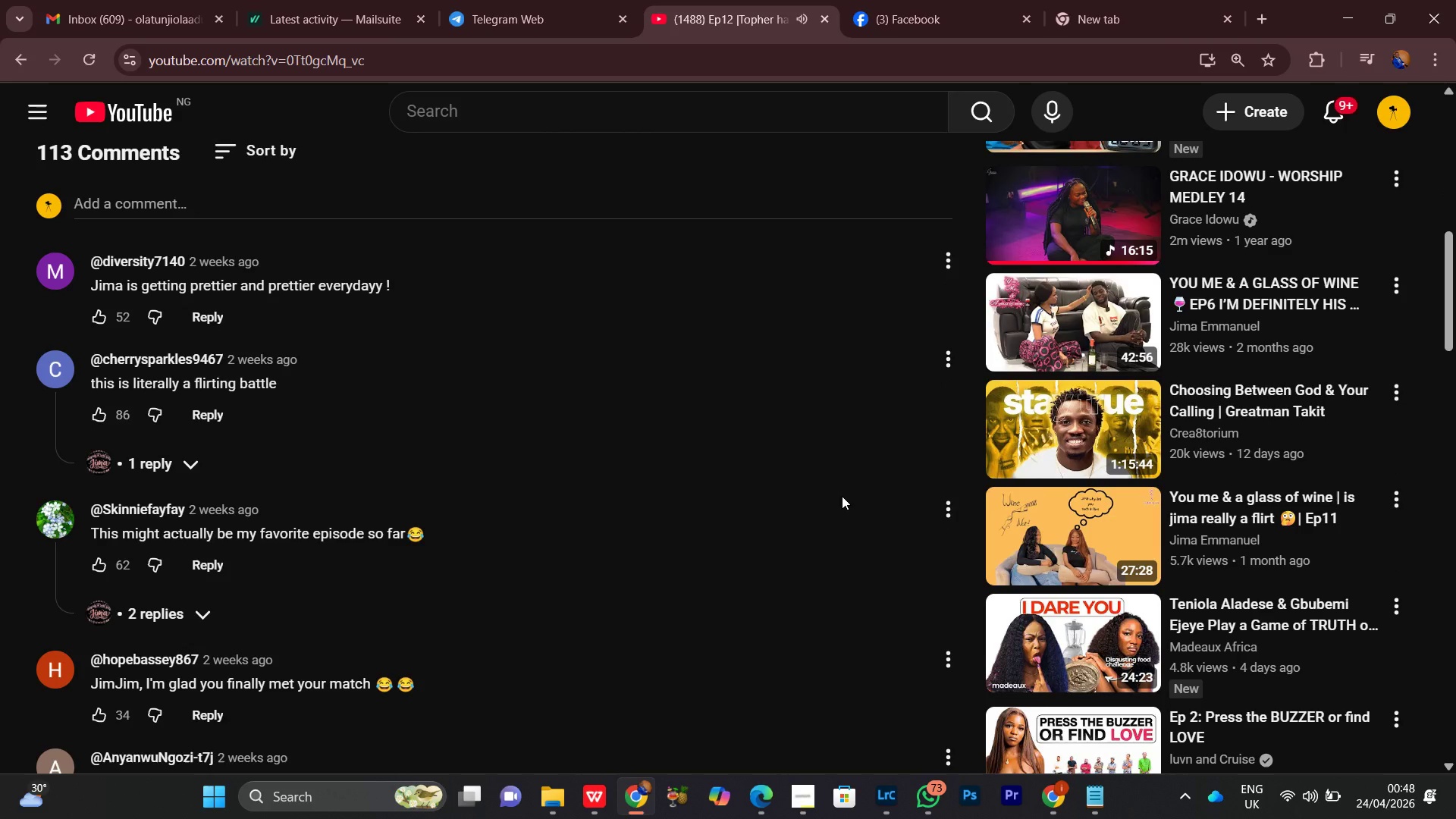 
wait(7.73)
 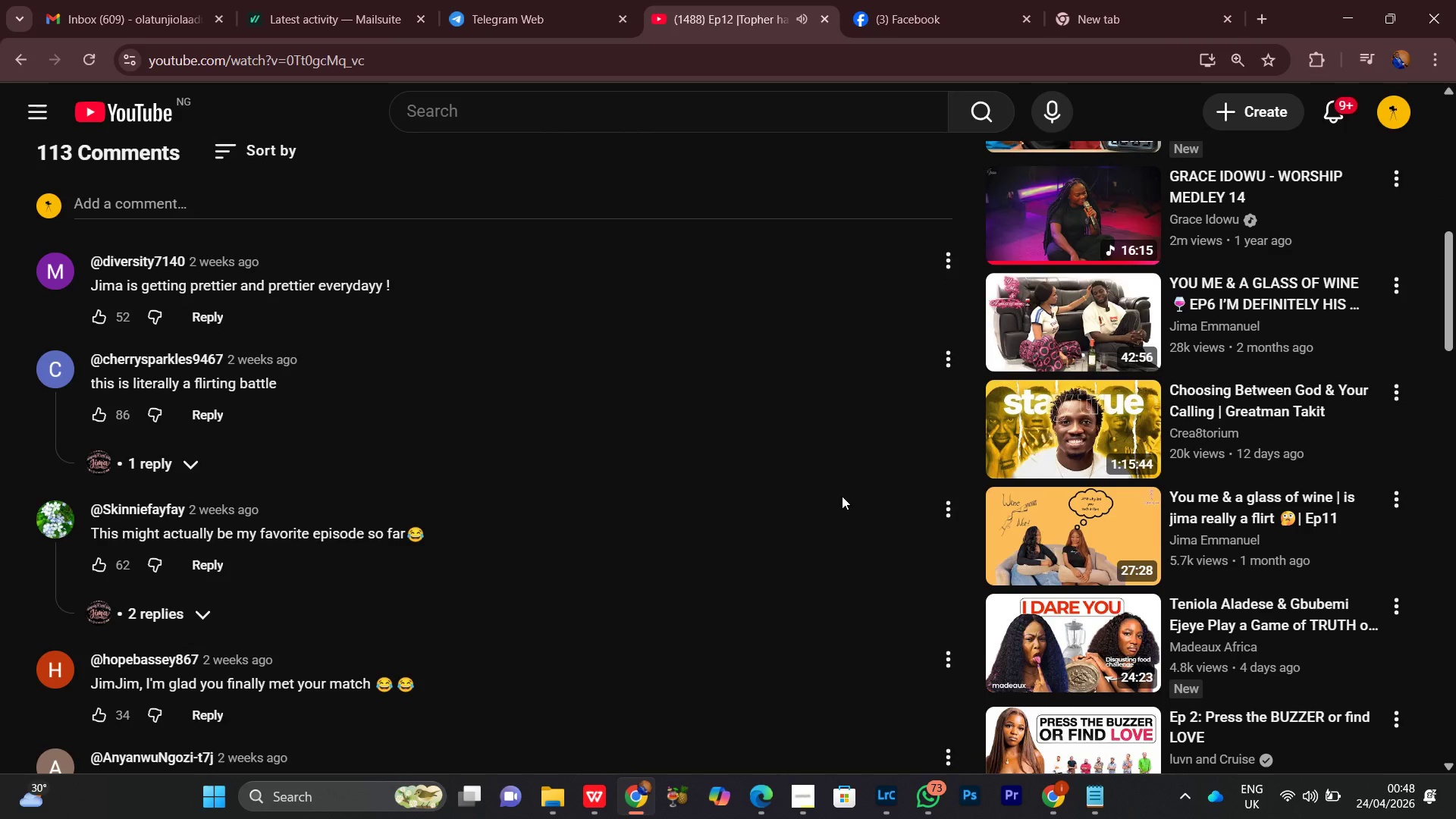 
scroll: coordinate [843, 497], scroll_direction: down, amount: 4.0
 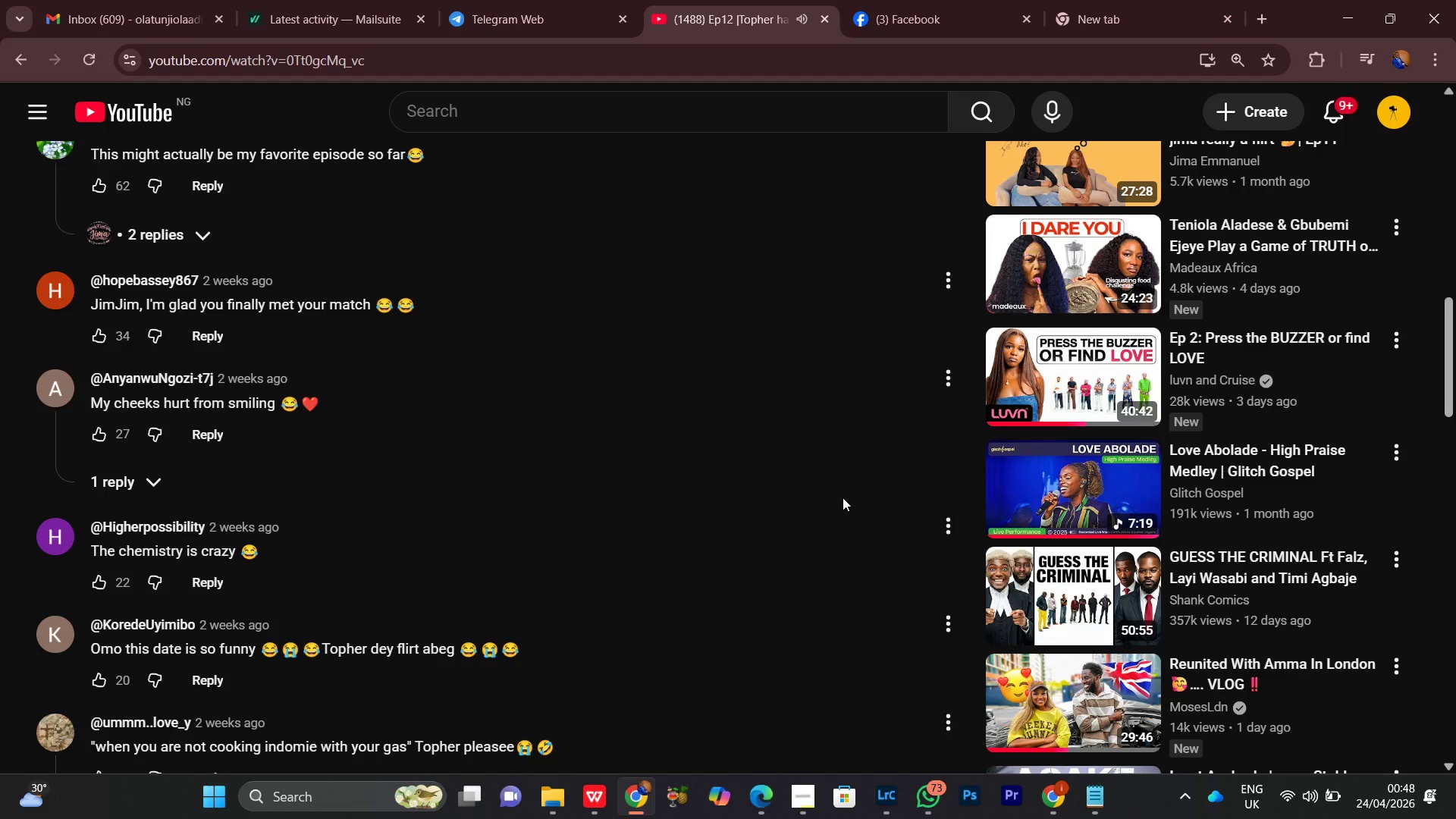 
scroll: coordinate [843, 497], scroll_direction: up, amount: 2.0
 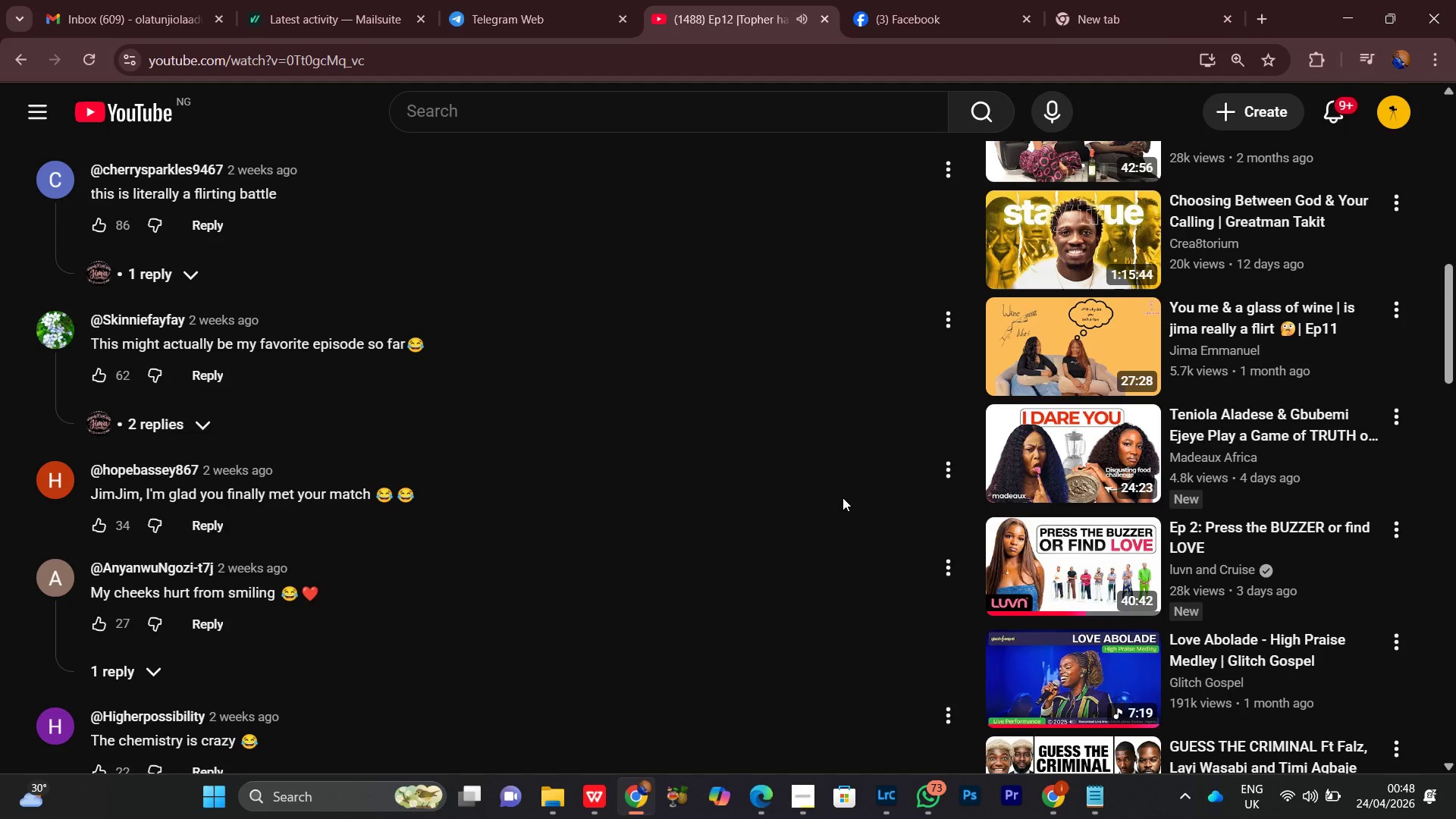 
wait(7.38)
 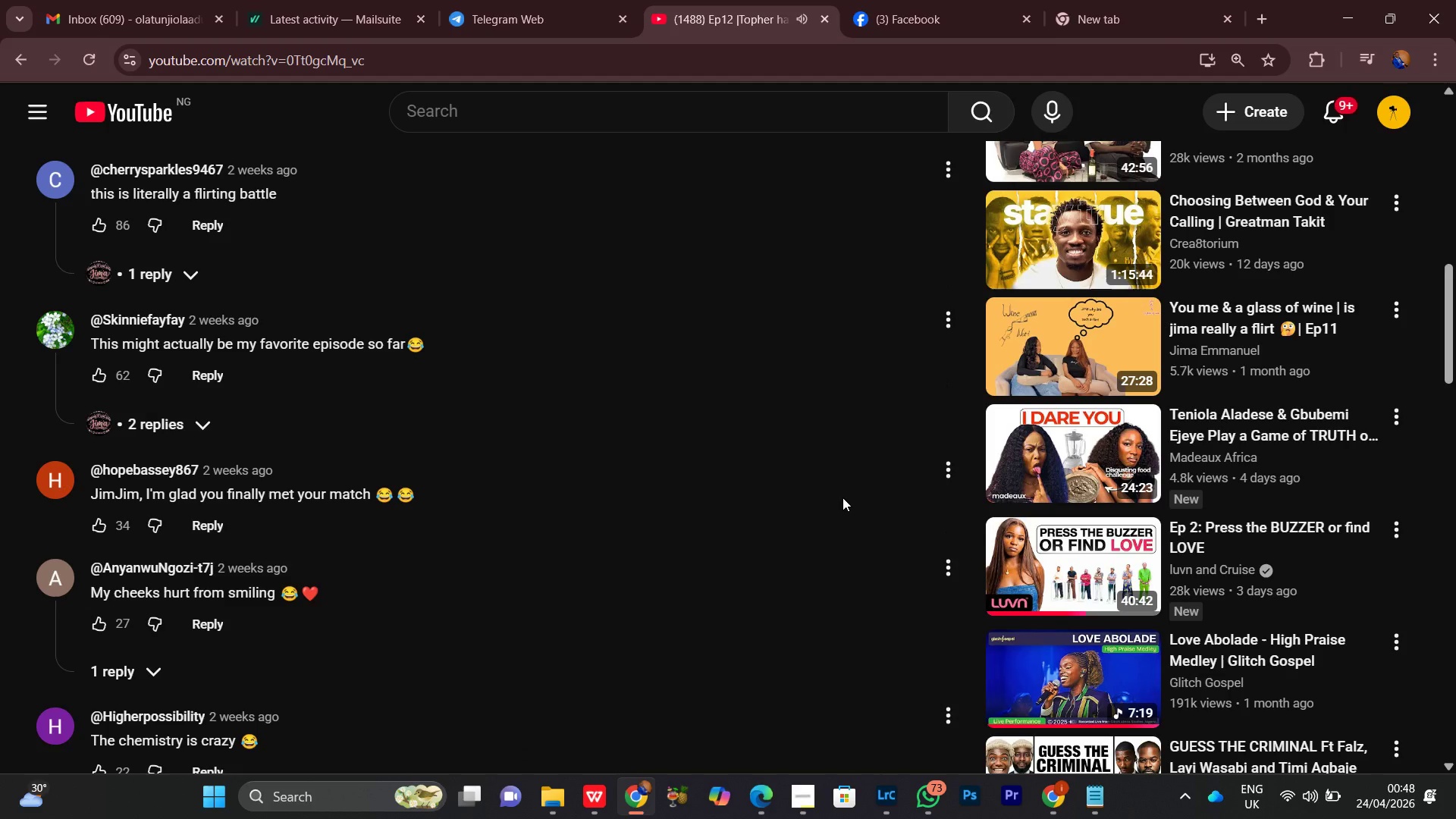 
scroll: coordinate [822, 485], scroll_direction: up, amount: 11.0
 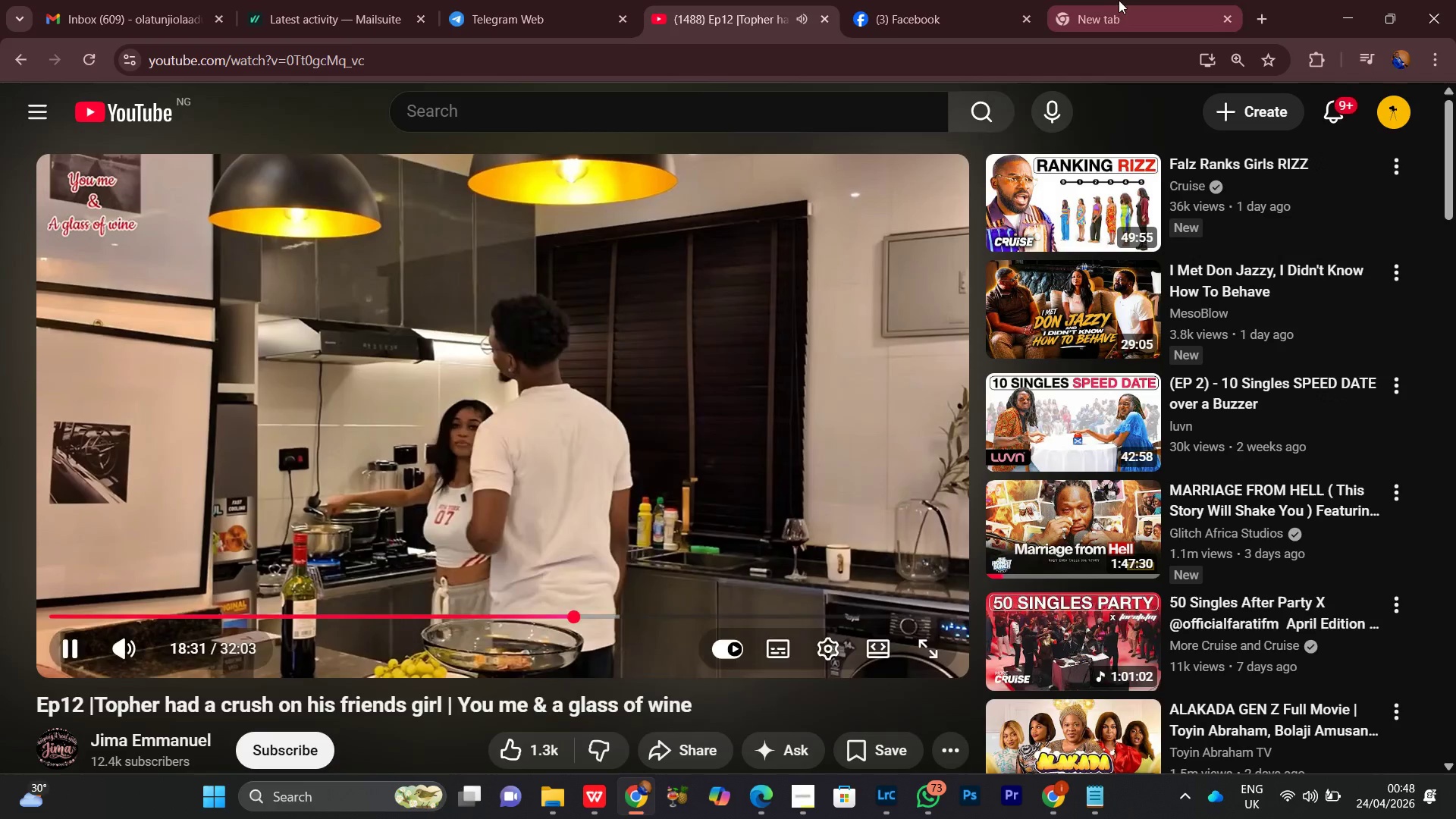 
left_click([1125, 2])
 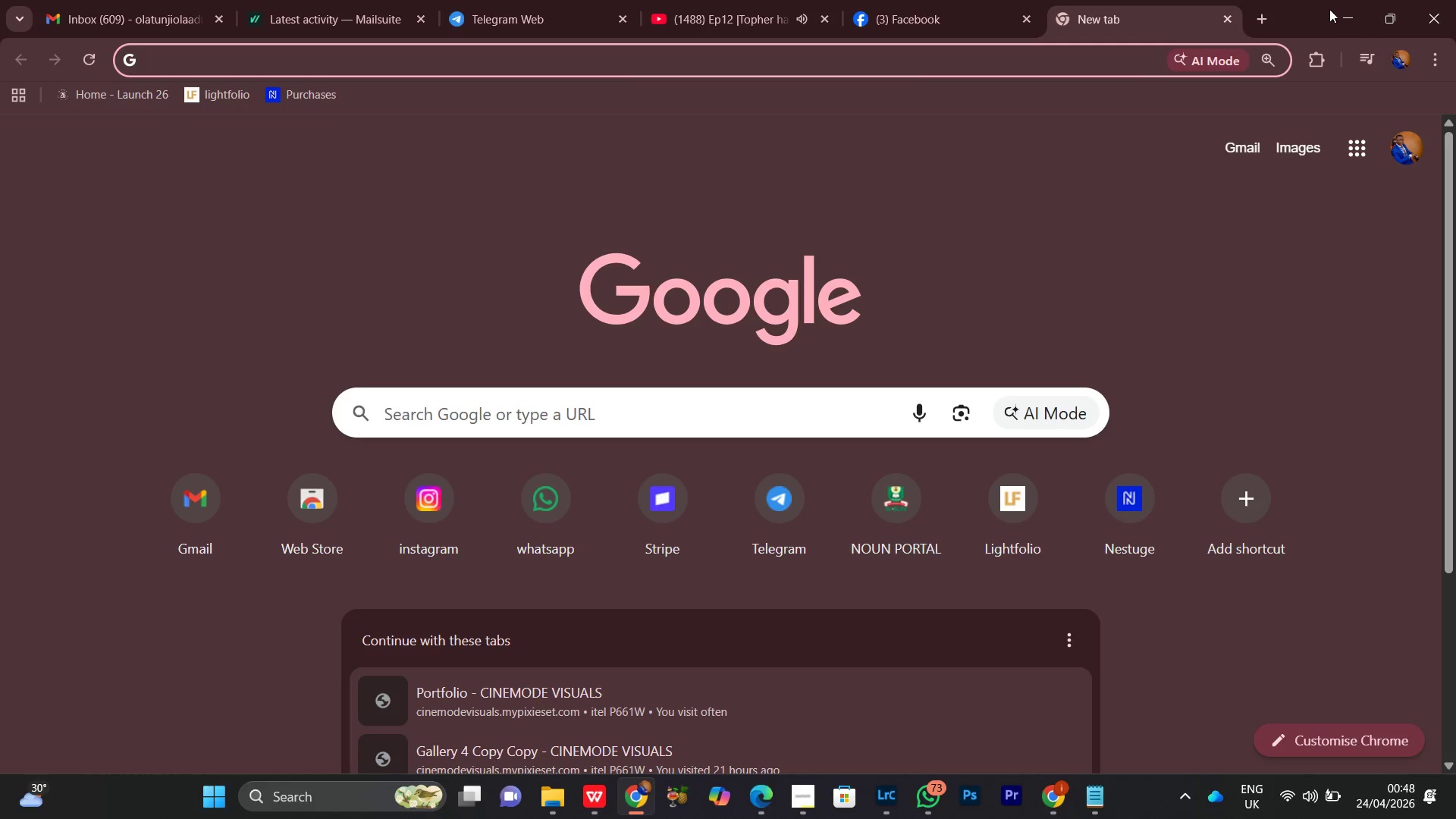 
left_click([1335, 12])
 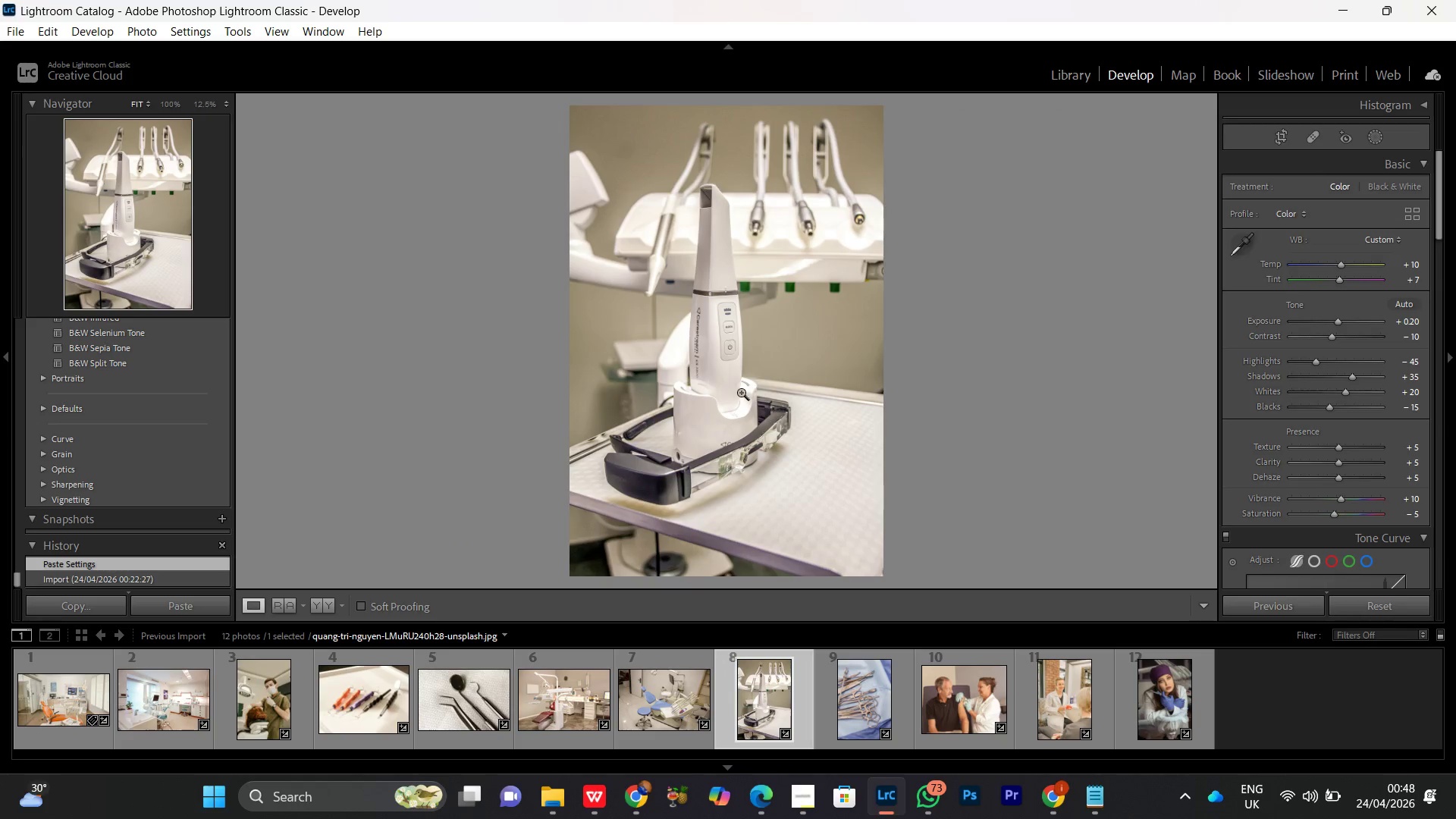 
double_click([749, 349])
 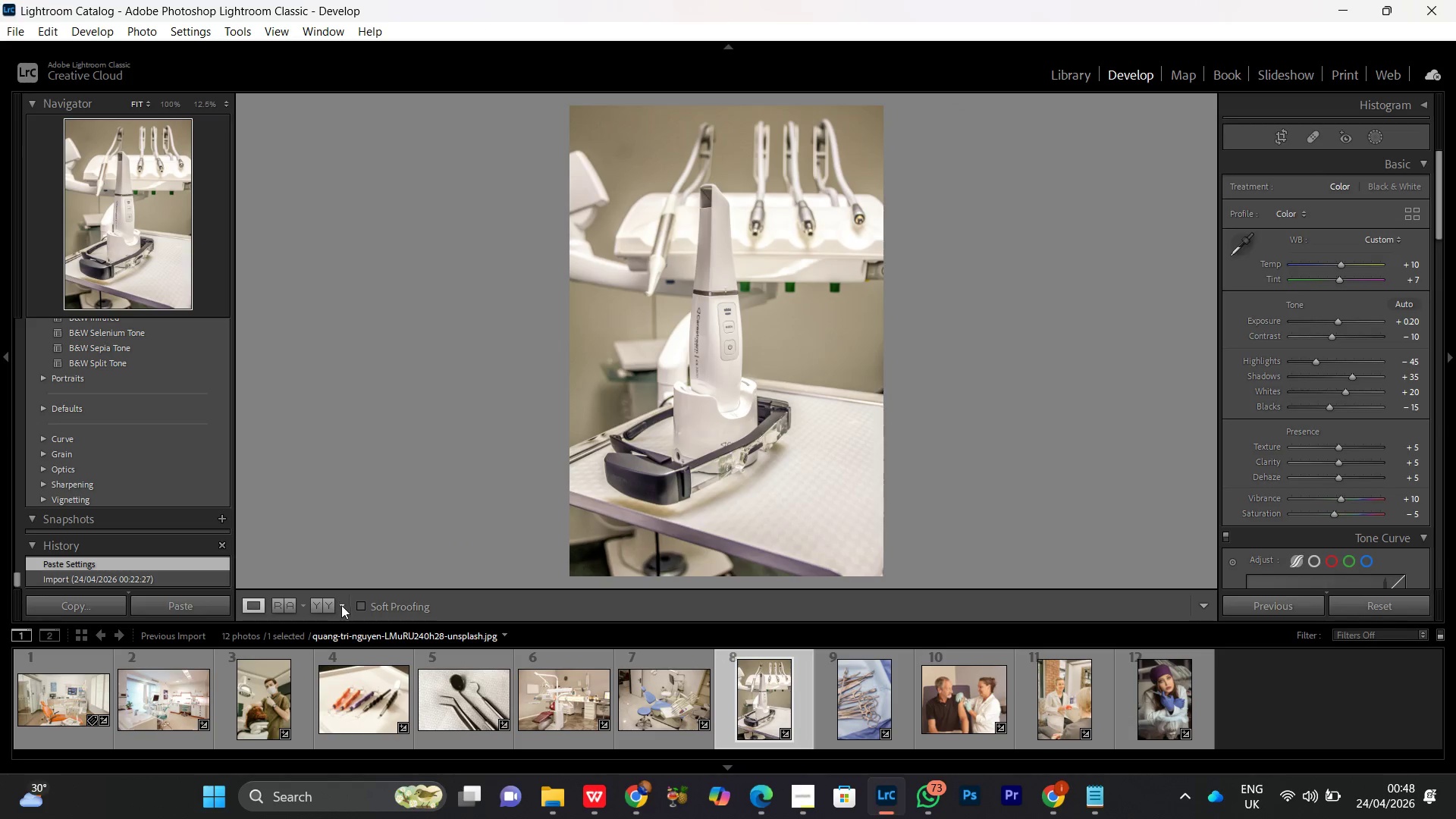 
left_click([331, 607])
 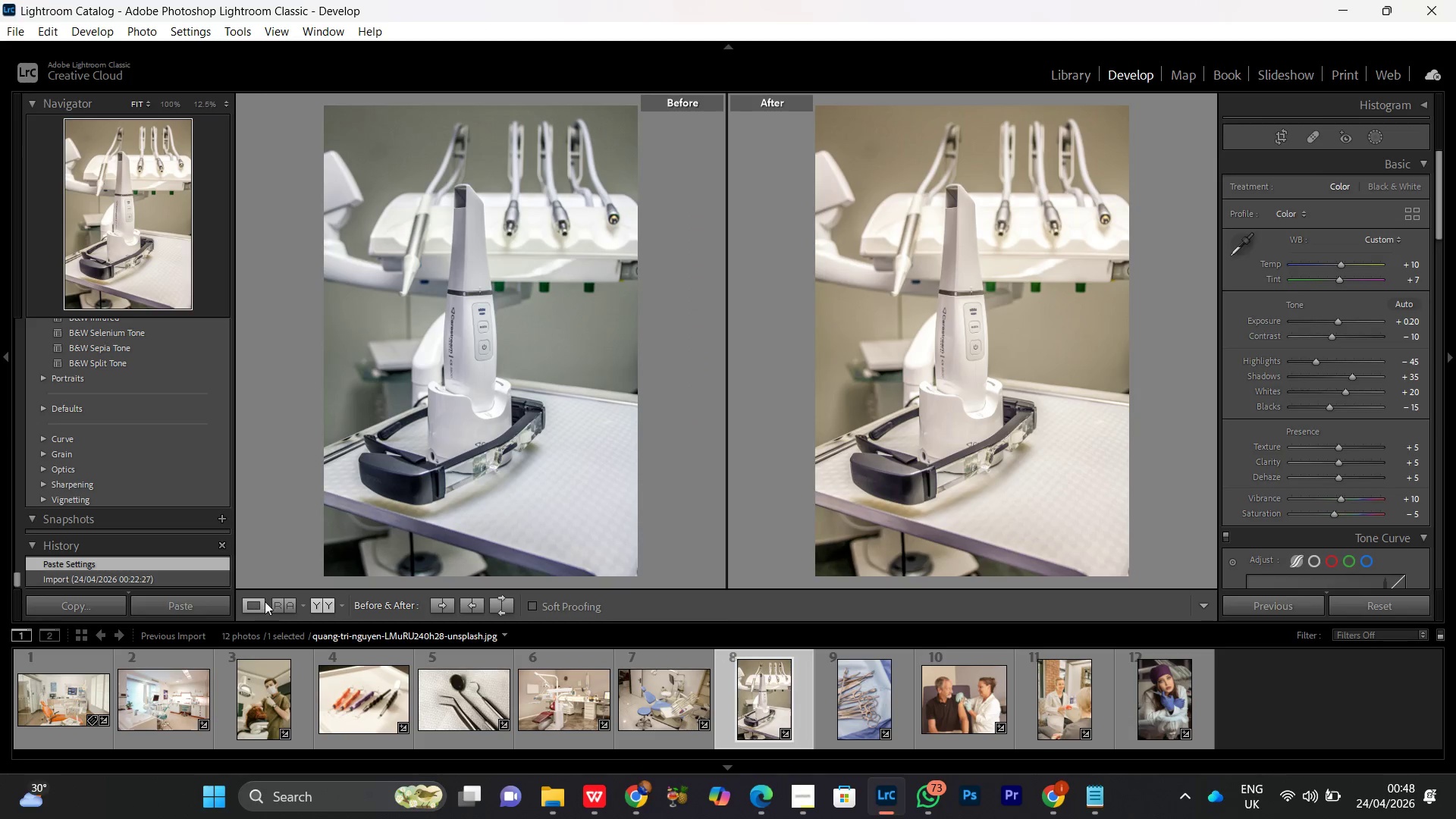 
left_click([259, 608])
 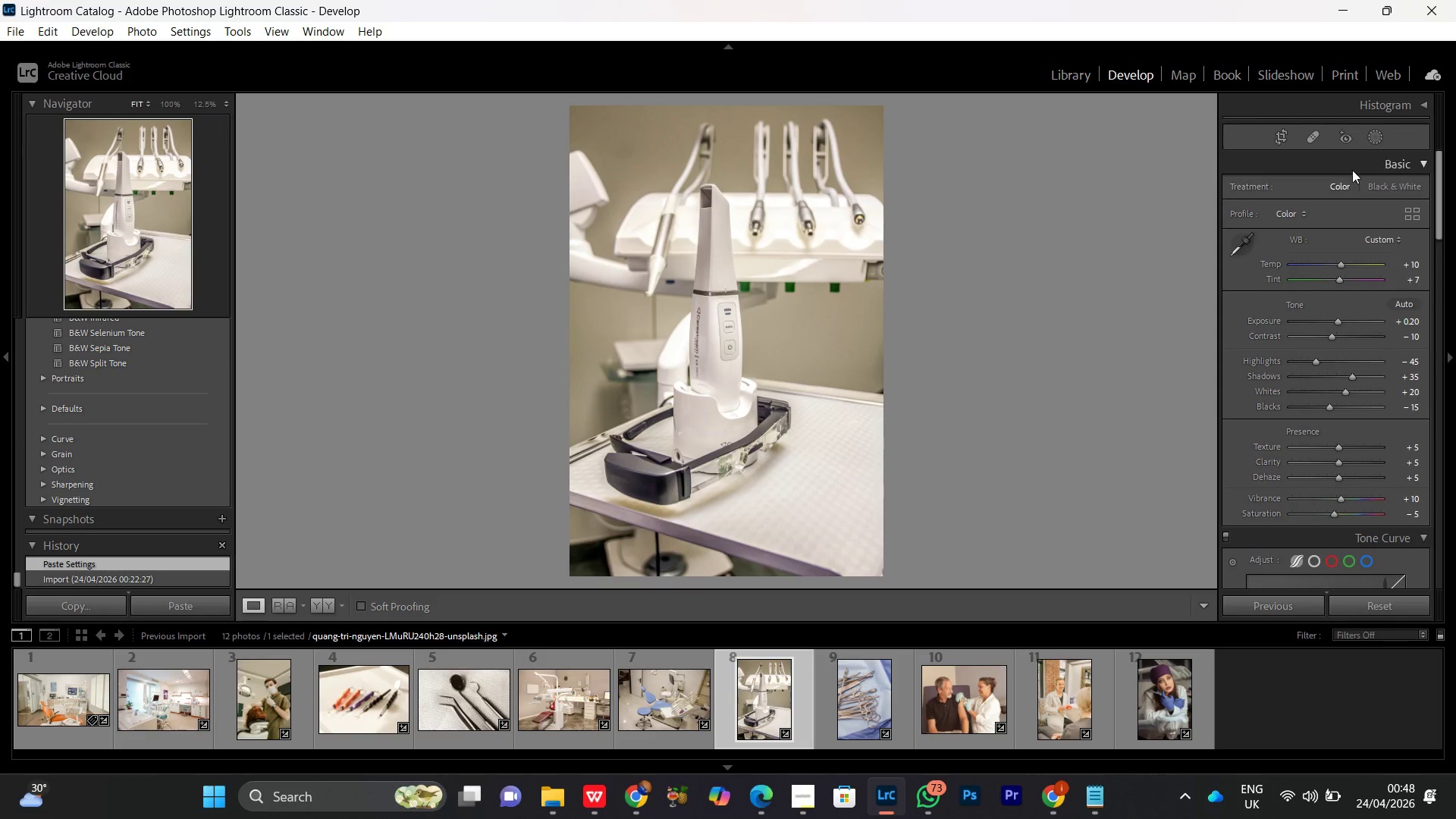 
left_click([1380, 133])
 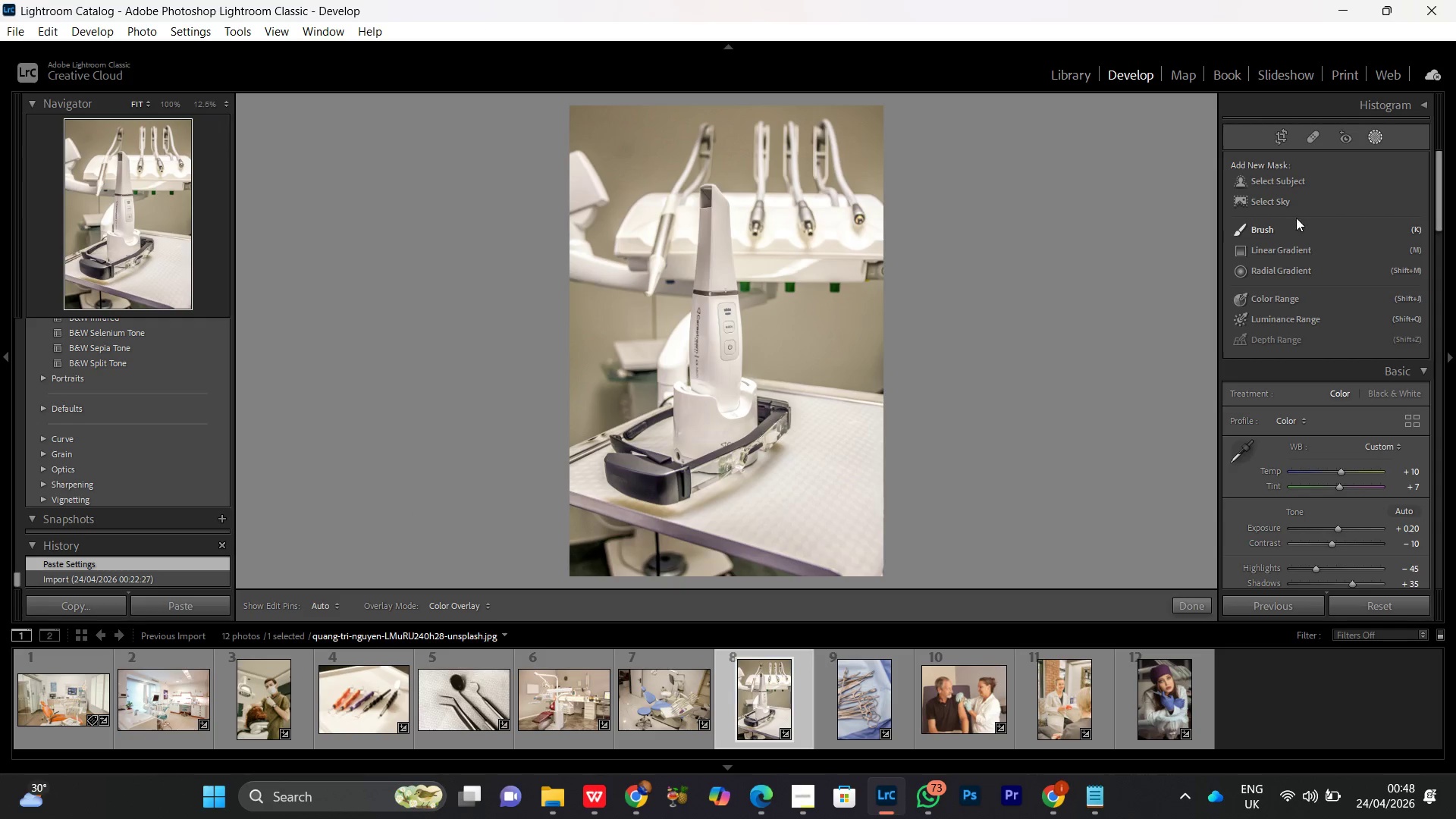 
left_click([1288, 179])
 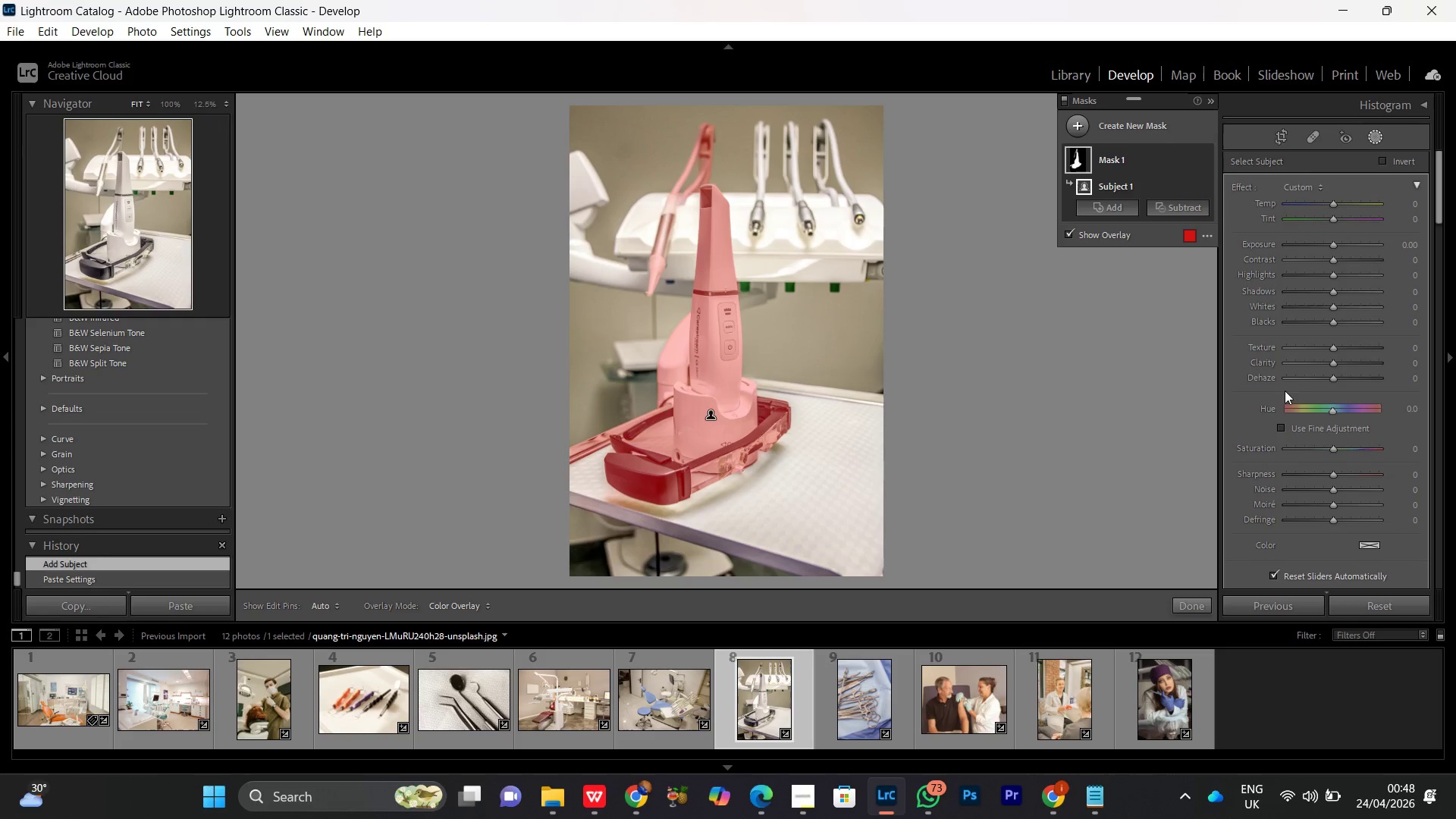 
wait(25.39)
 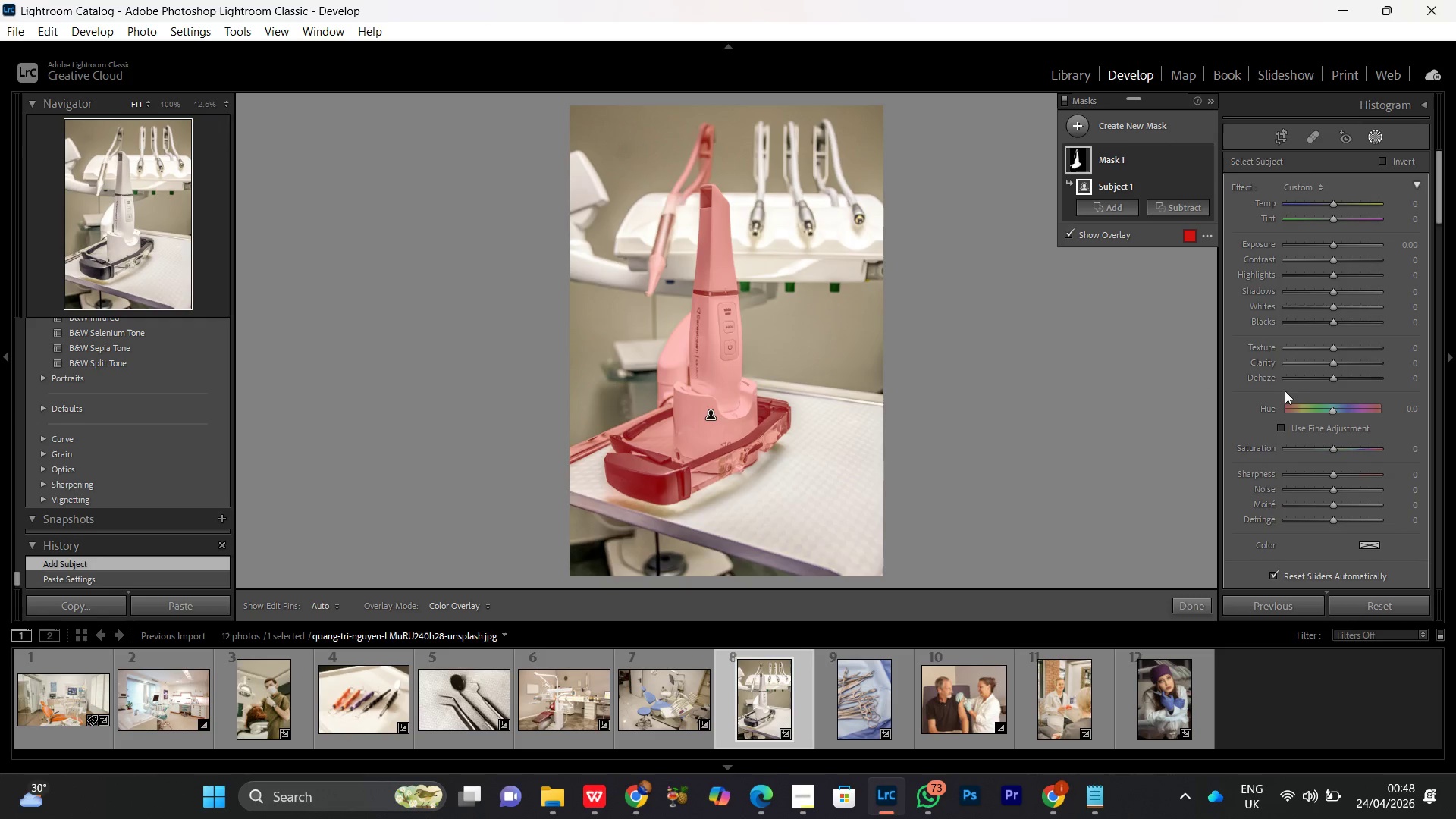 
left_click([1121, 209])
 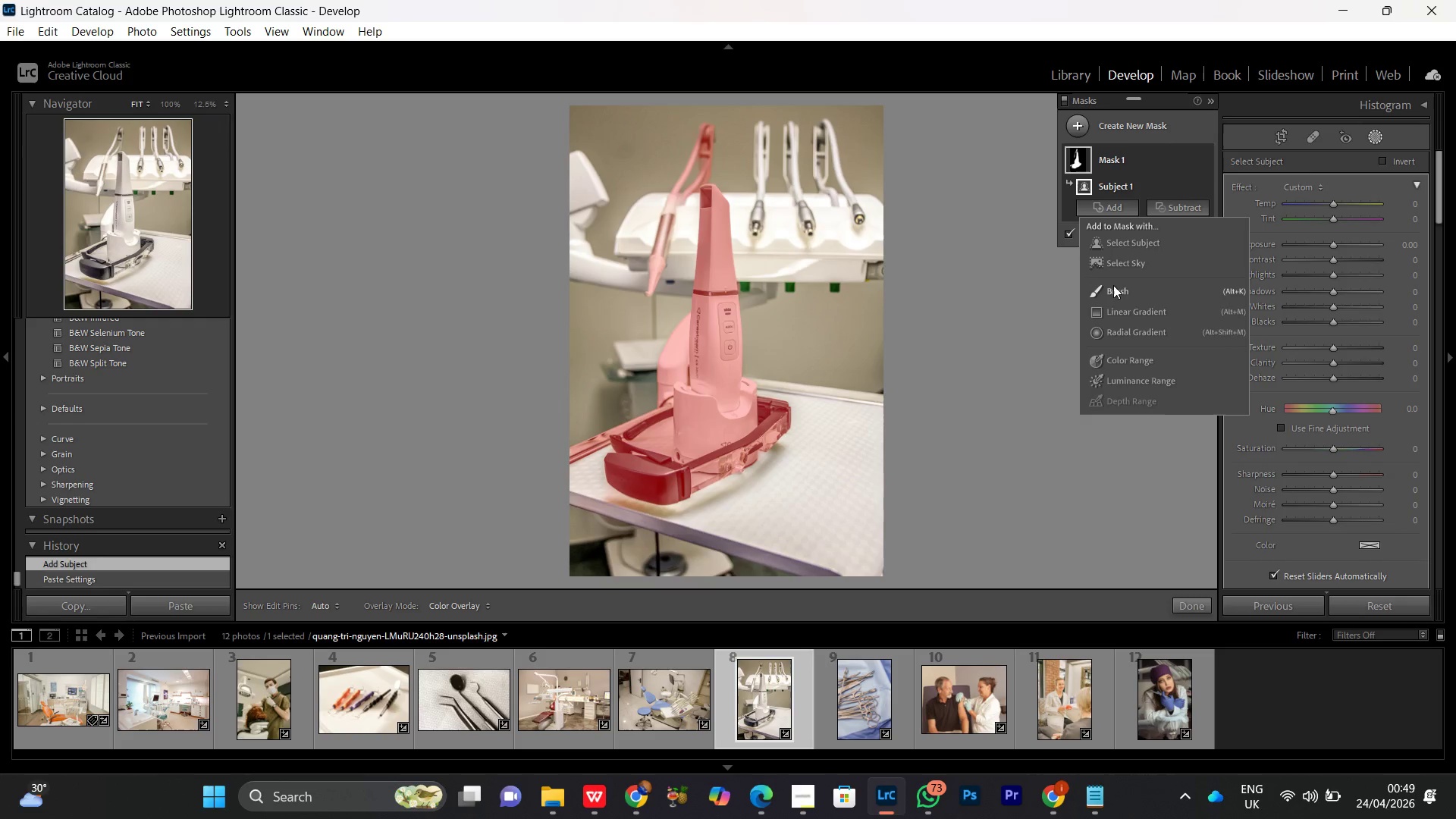 
left_click([1113, 287])
 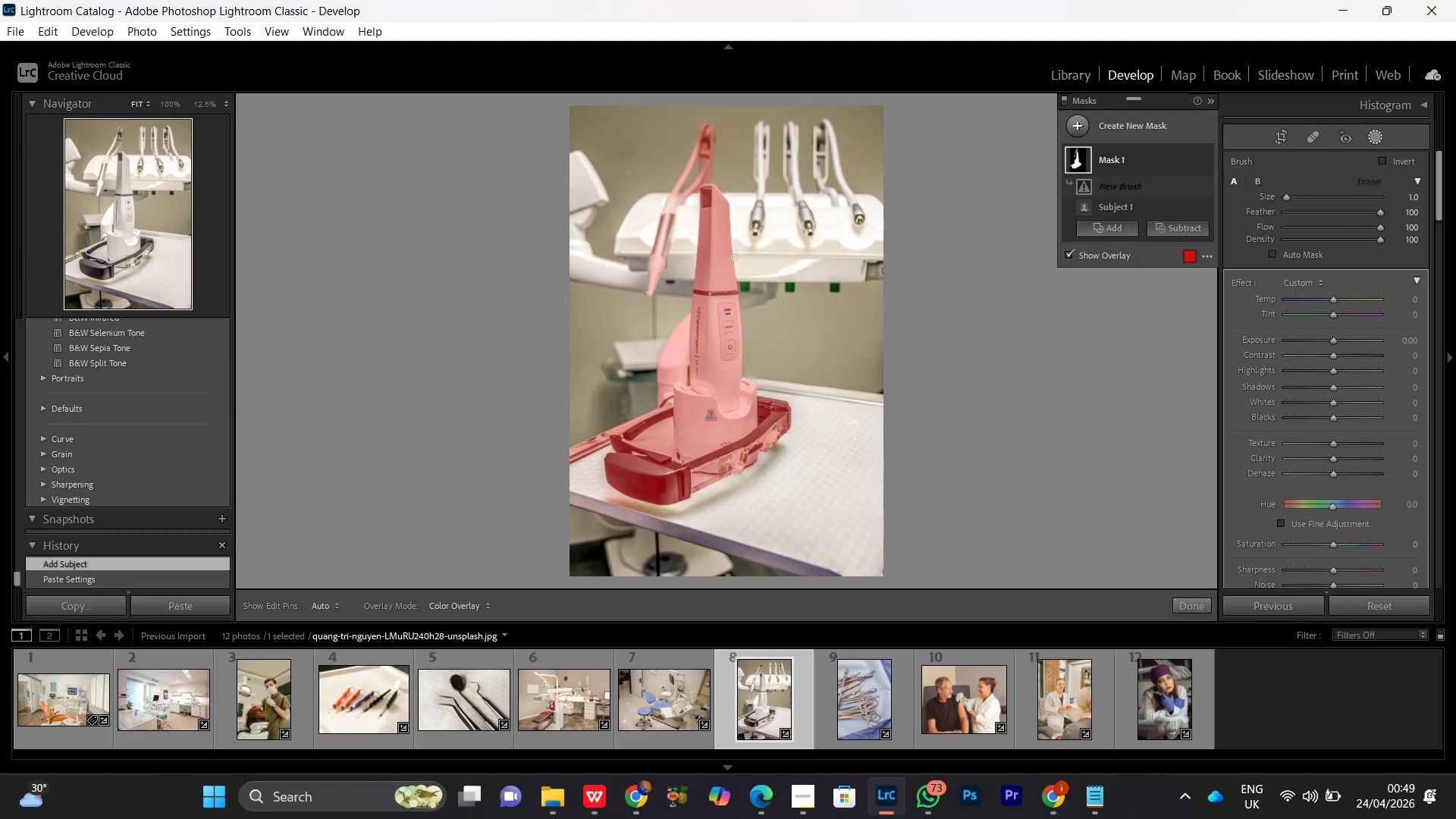 
left_click_drag(start_coordinate=[729, 258], to_coordinate=[560, 228])
 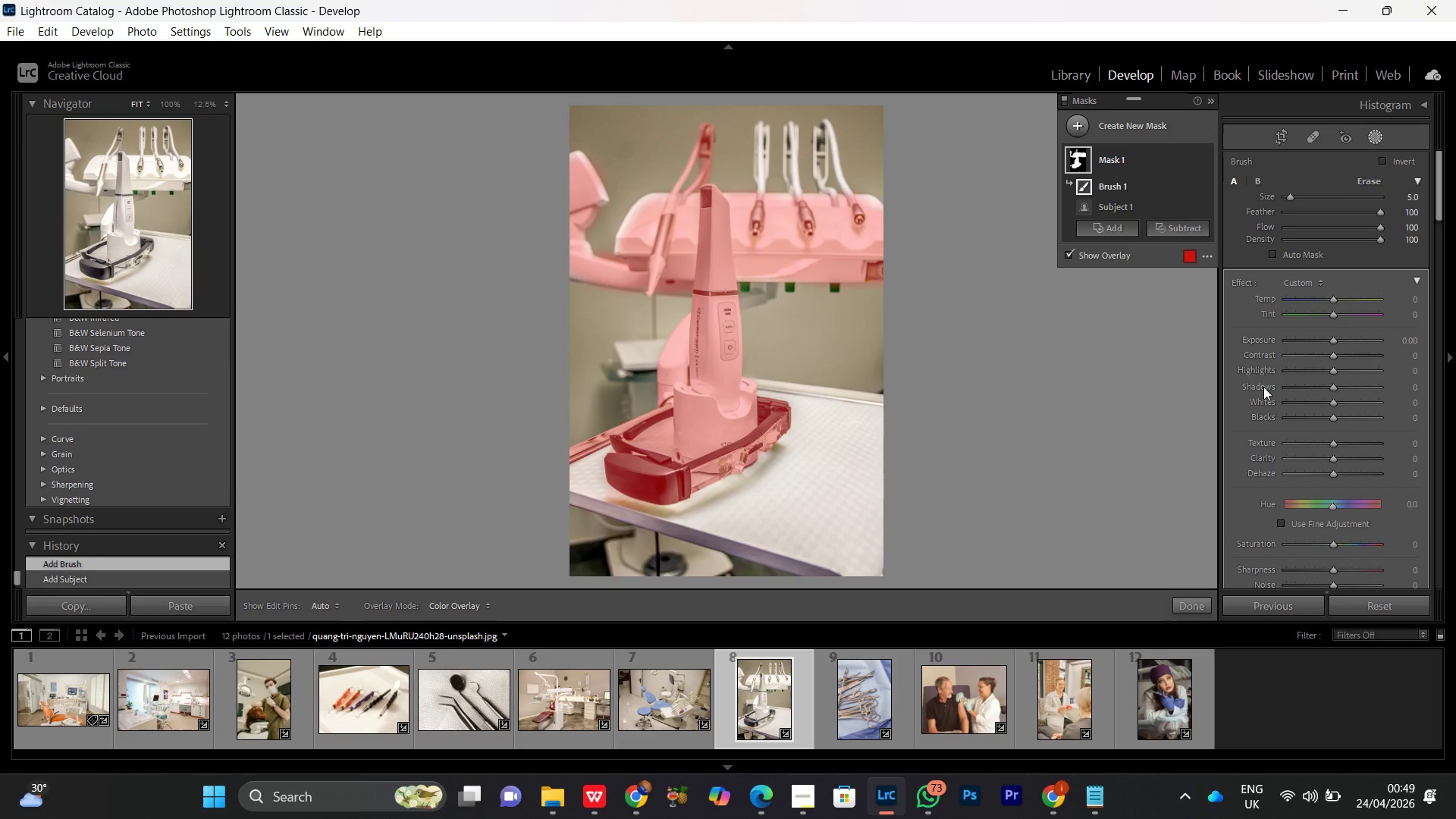 
scroll: coordinate [730, 262], scroll_direction: up, amount: 4.0
 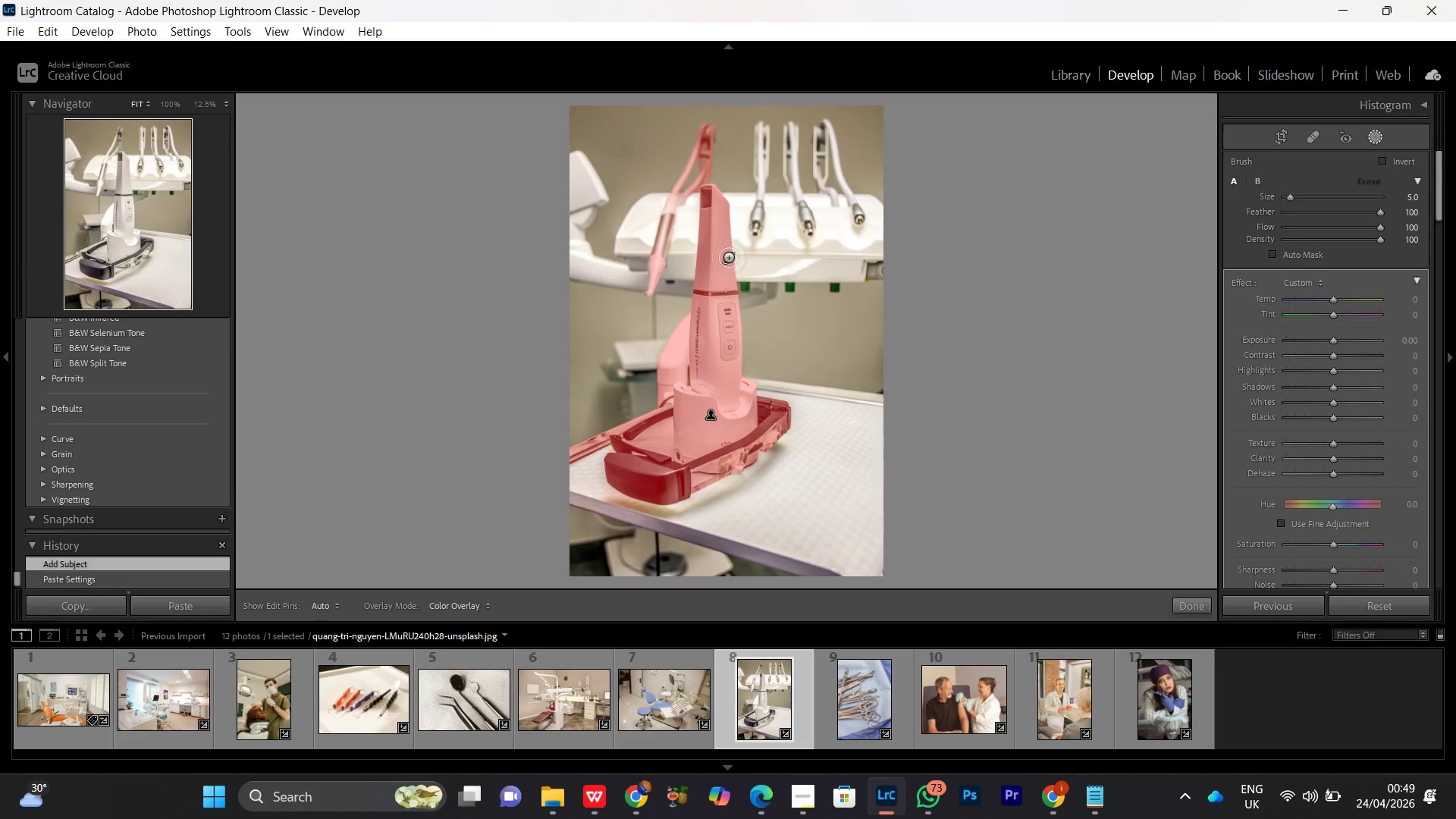 
wait(9.12)
 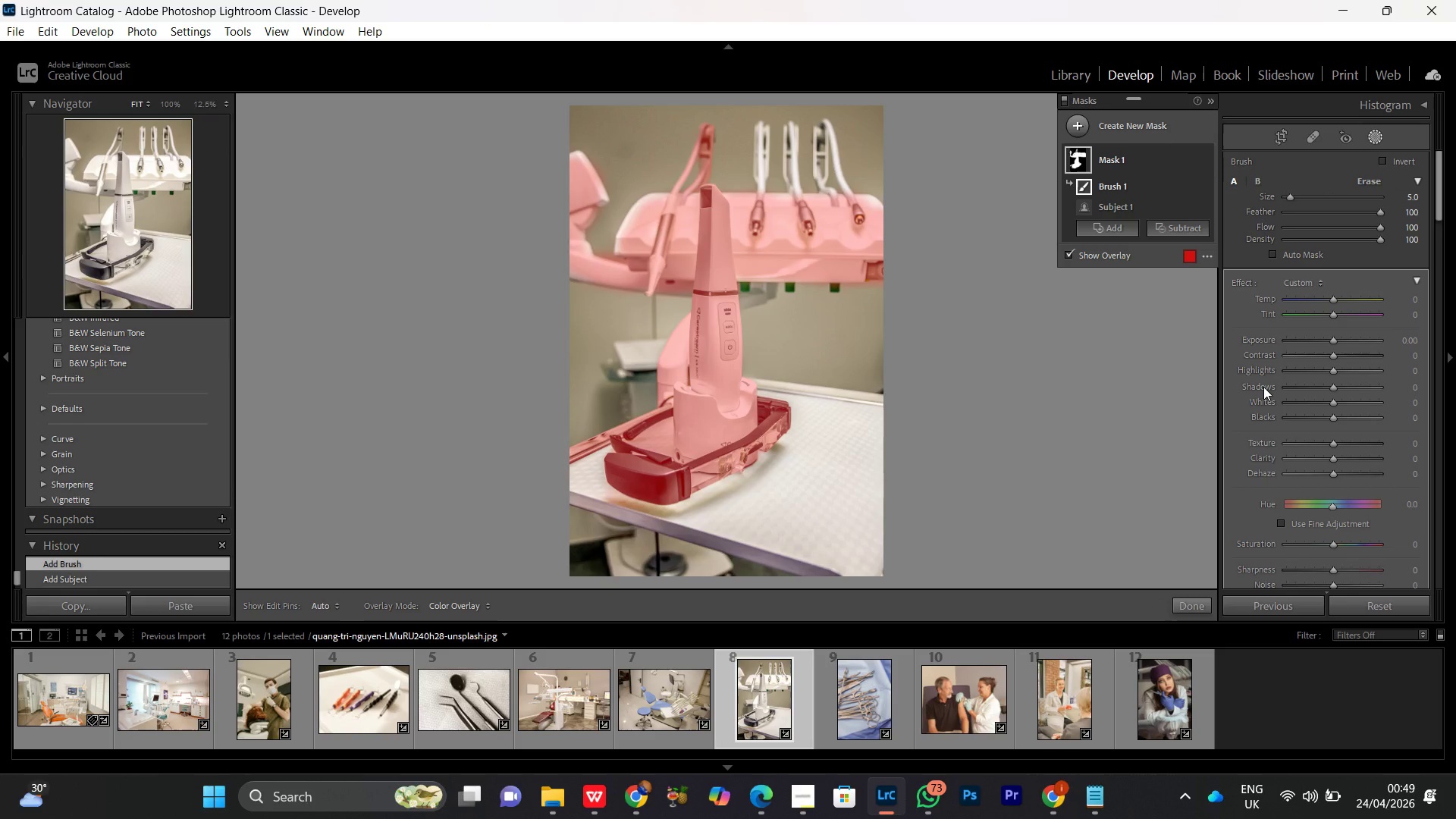 
left_click([1331, 444])
 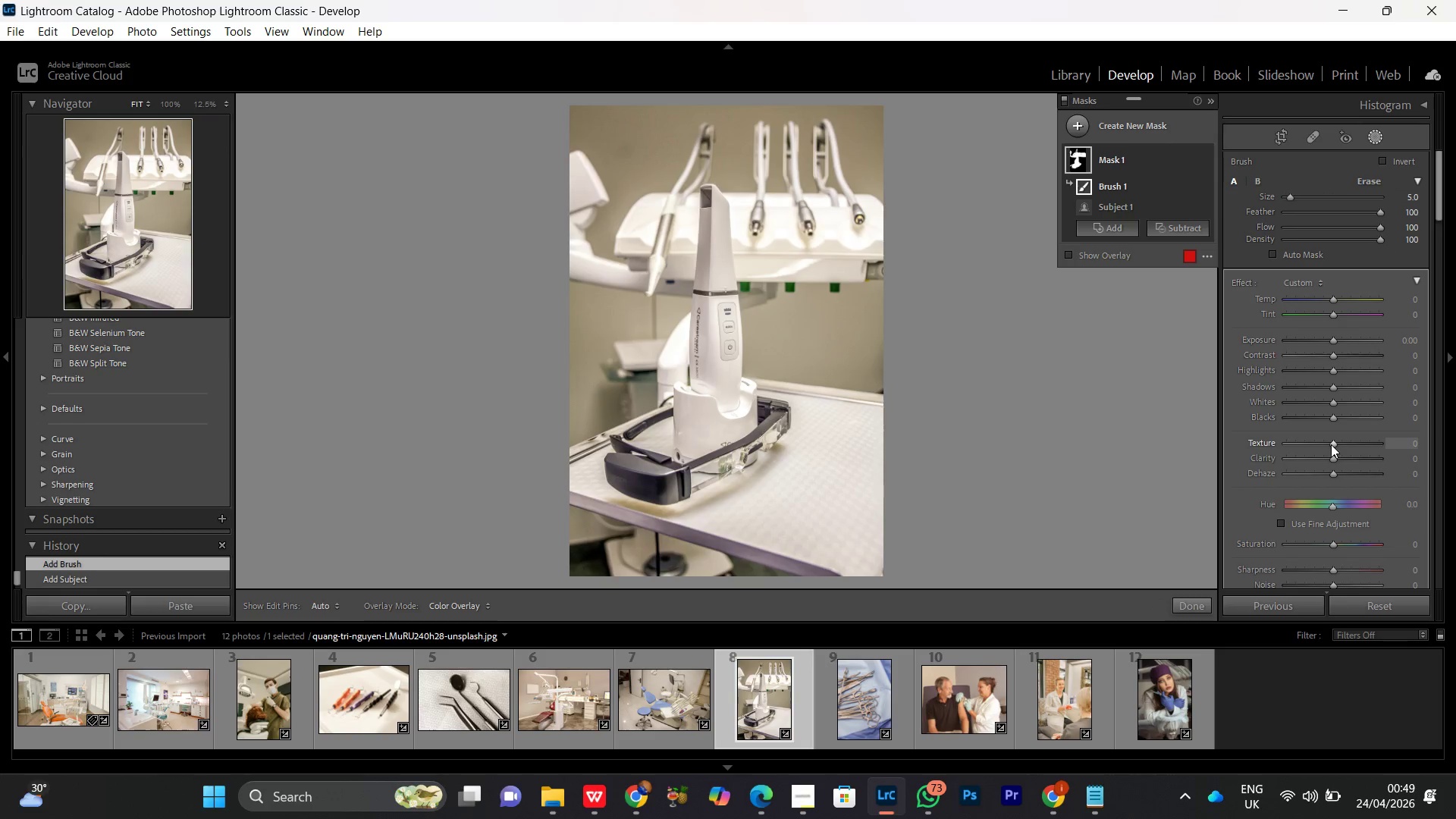 
scroll: coordinate [1331, 444], scroll_direction: up, amount: 15.0
 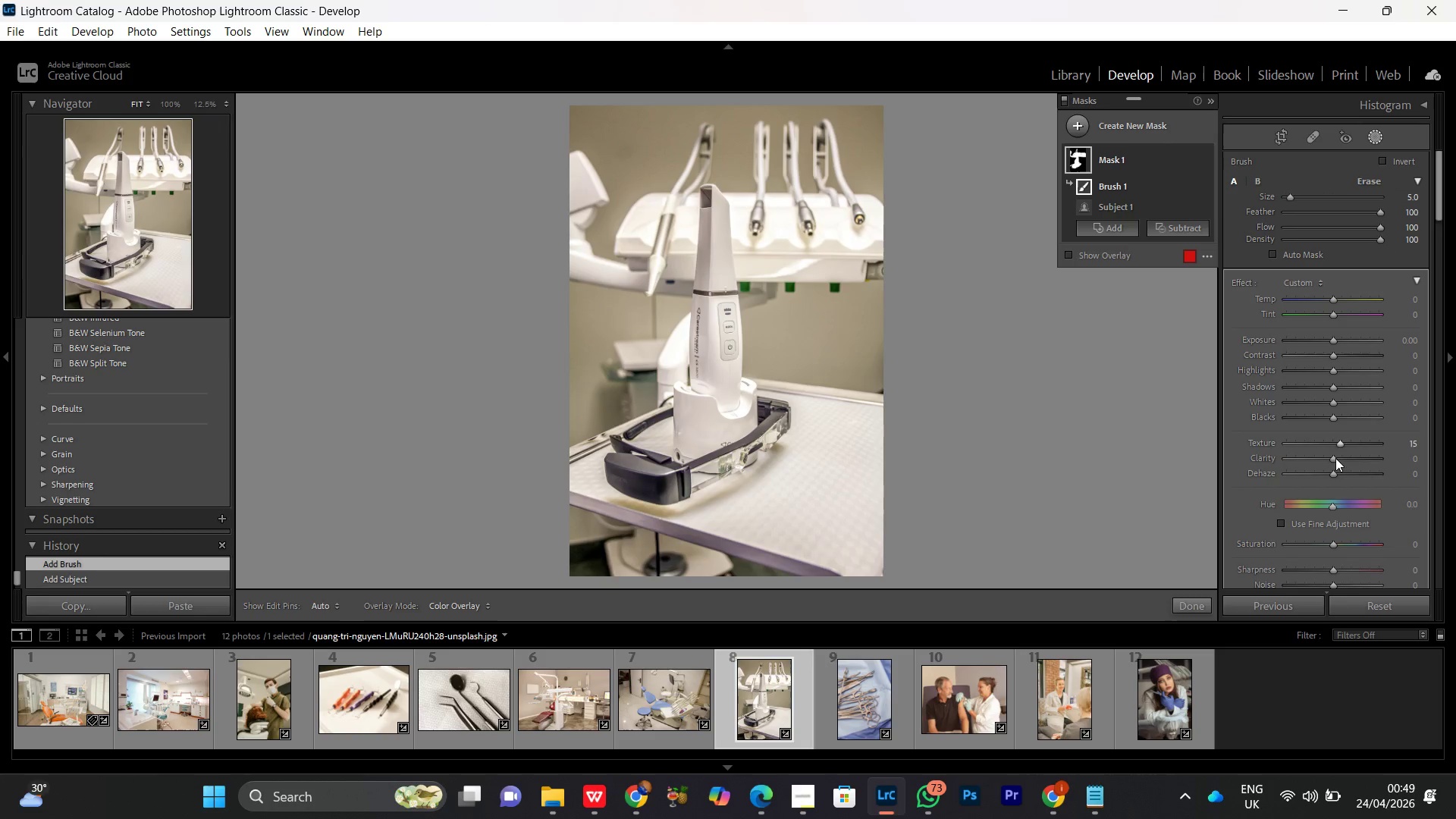 
left_click([1335, 458])
 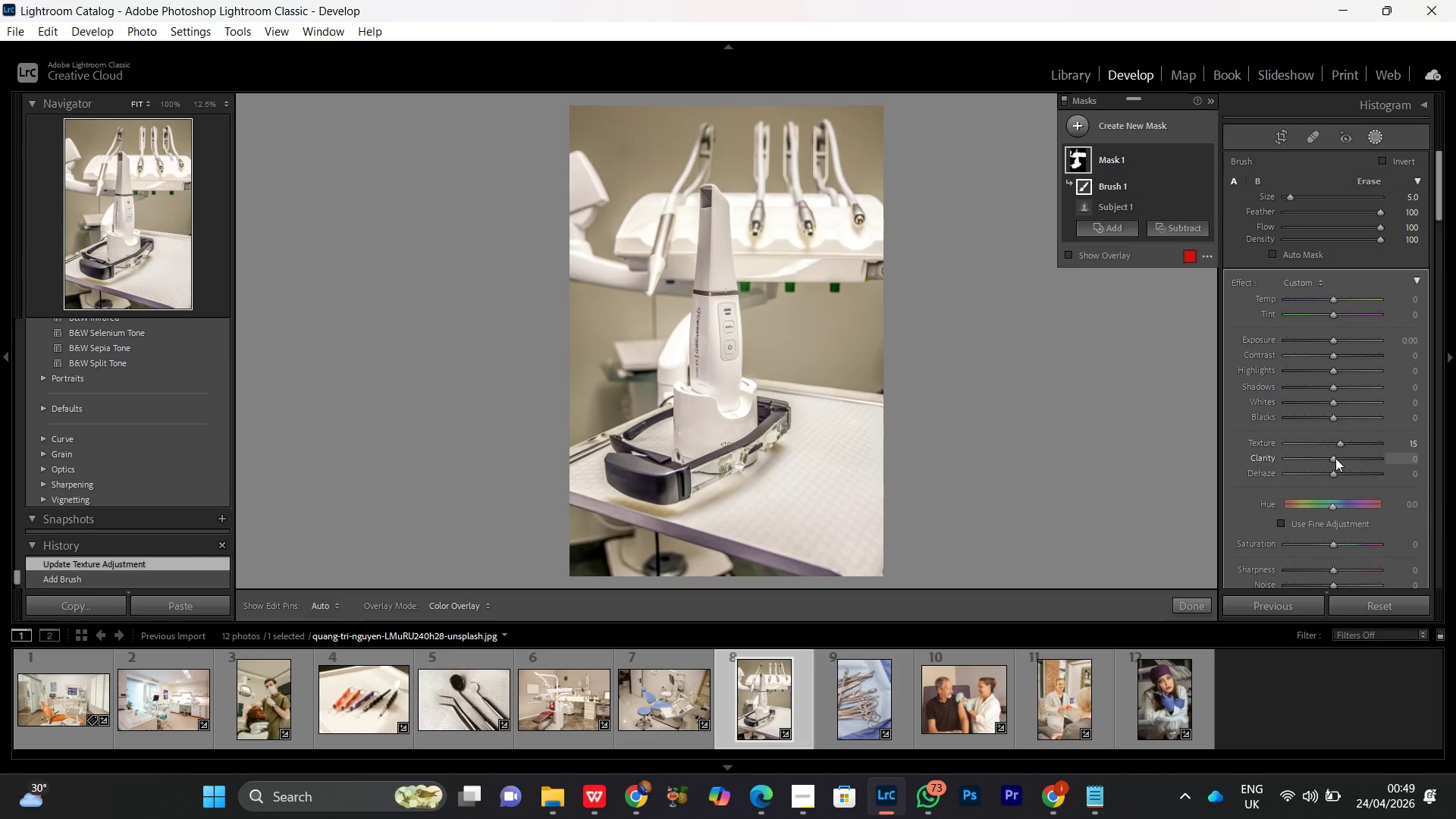 
scroll: coordinate [1335, 458], scroll_direction: up, amount: 10.0
 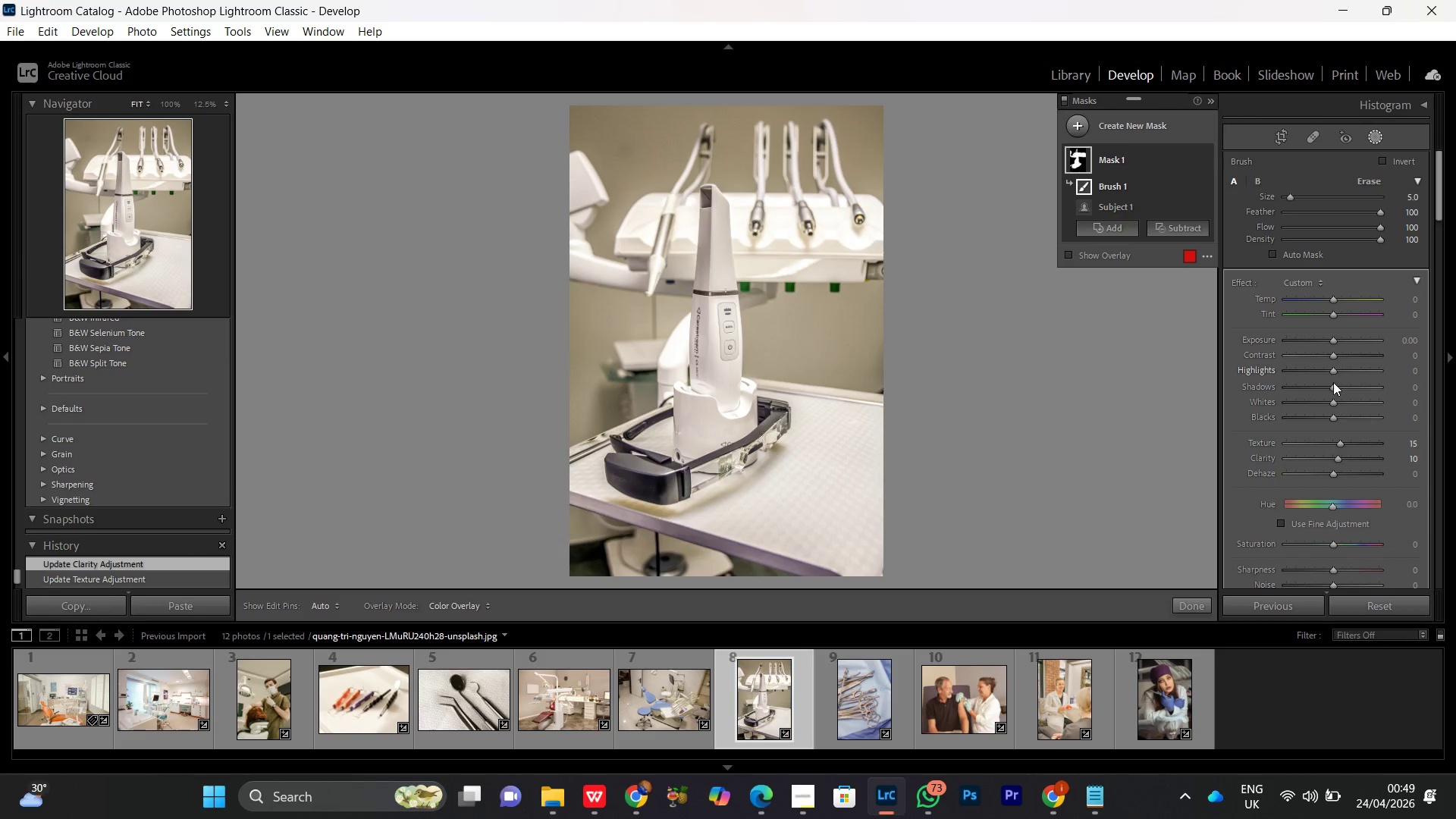 
left_click([1335, 375])
 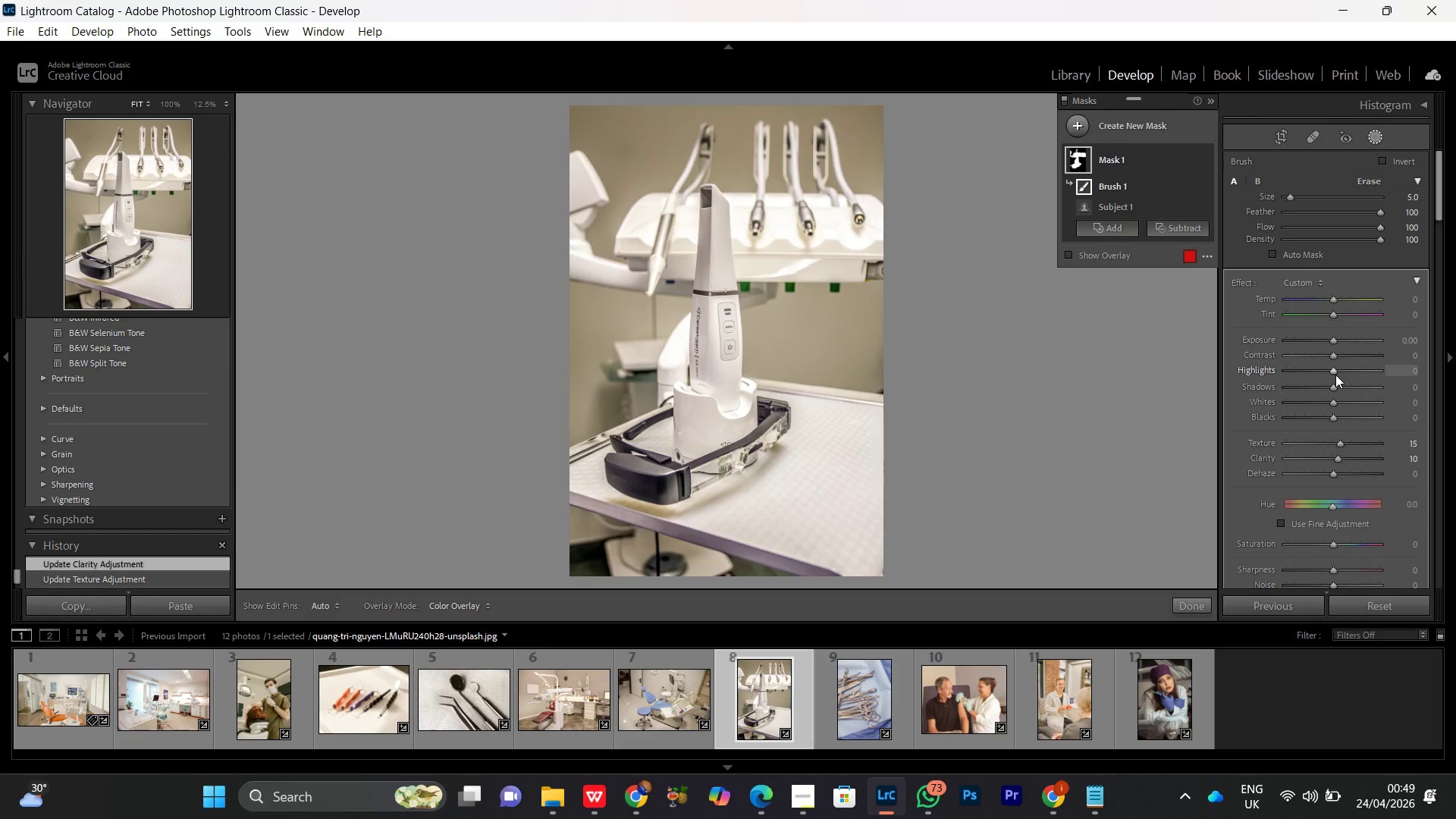 
scroll: coordinate [1335, 375], scroll_direction: up, amount: 11.0
 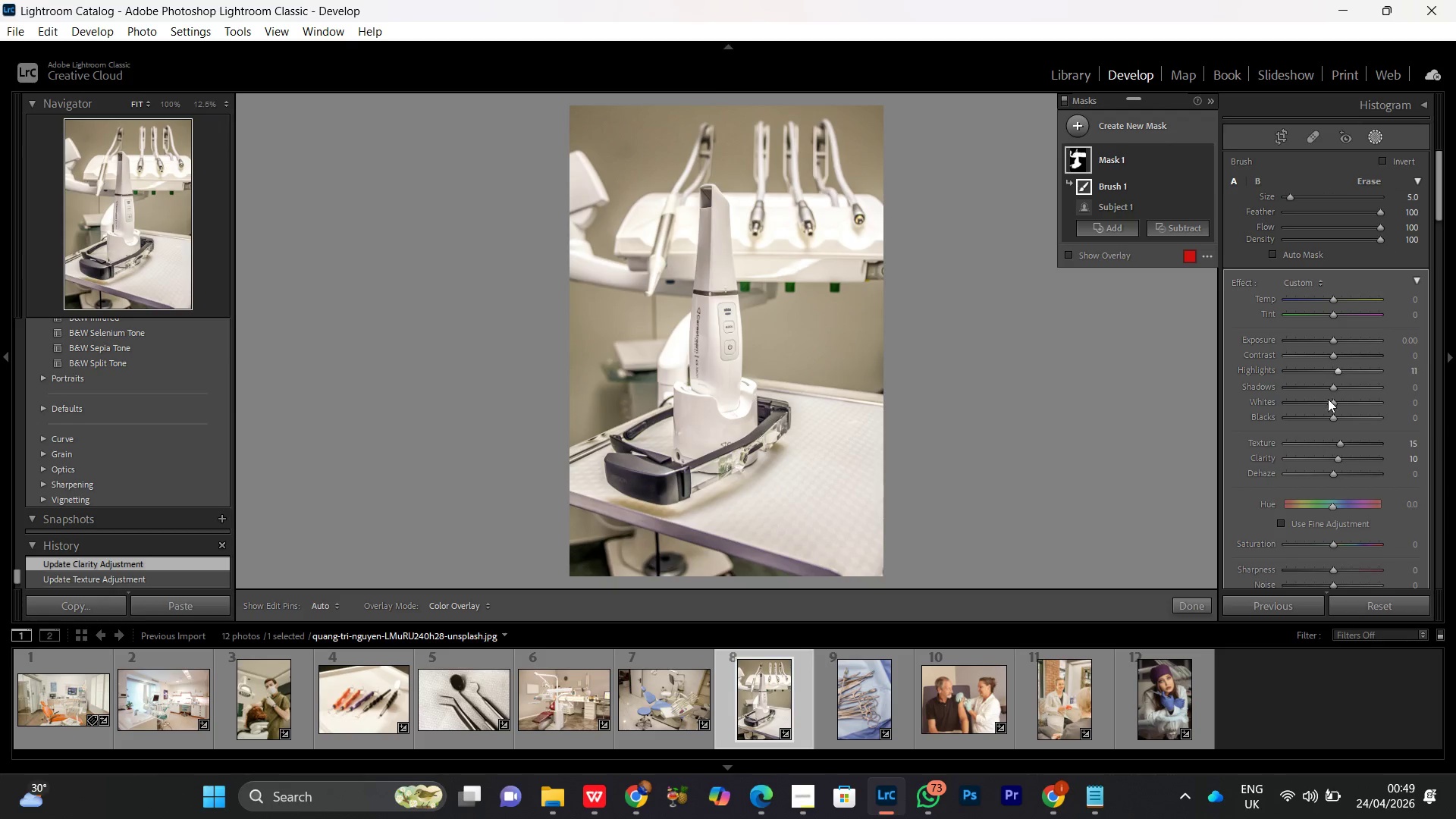 
left_click([1329, 403])
 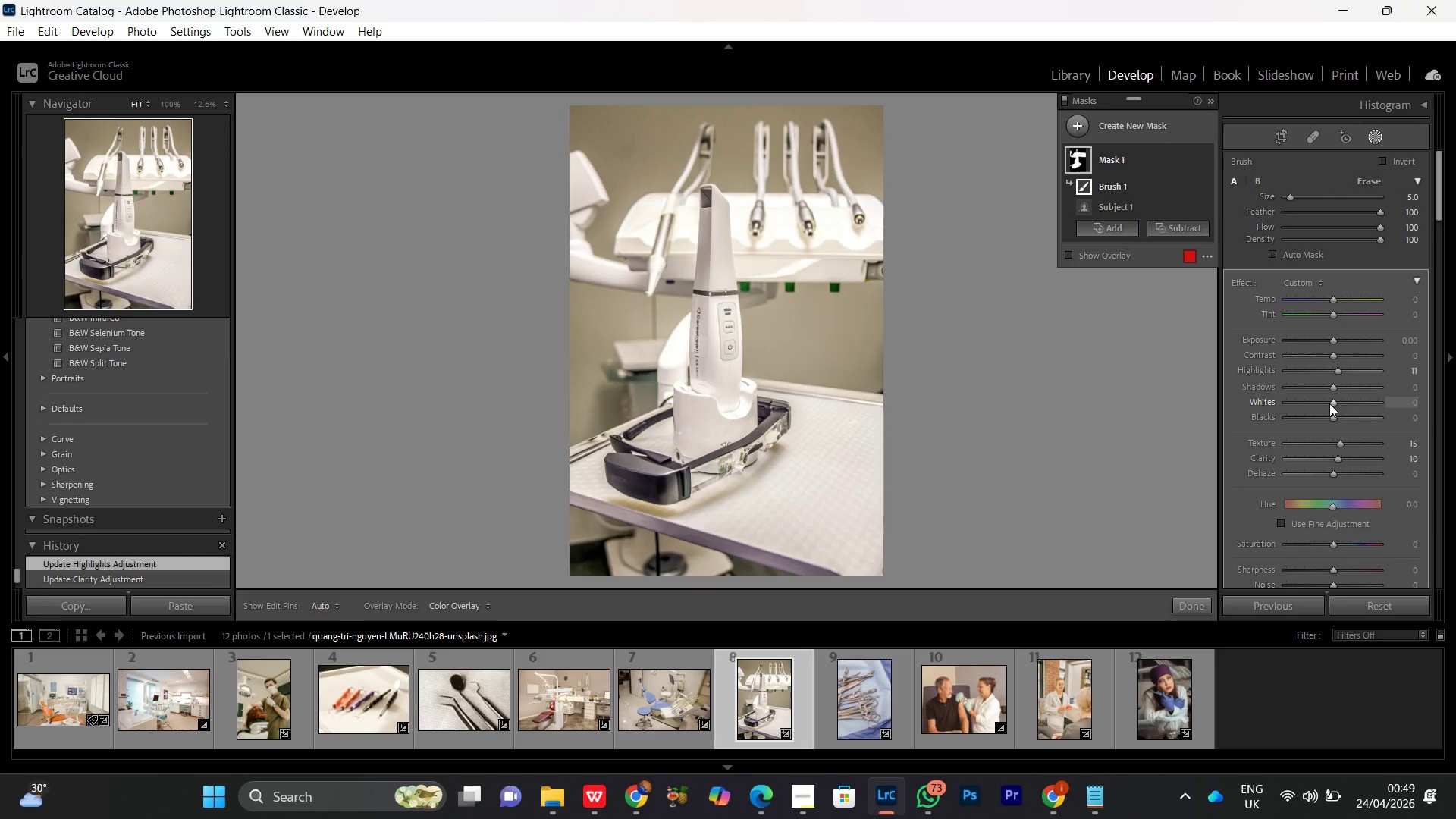 
scroll: coordinate [1329, 403], scroll_direction: up, amount: 15.0
 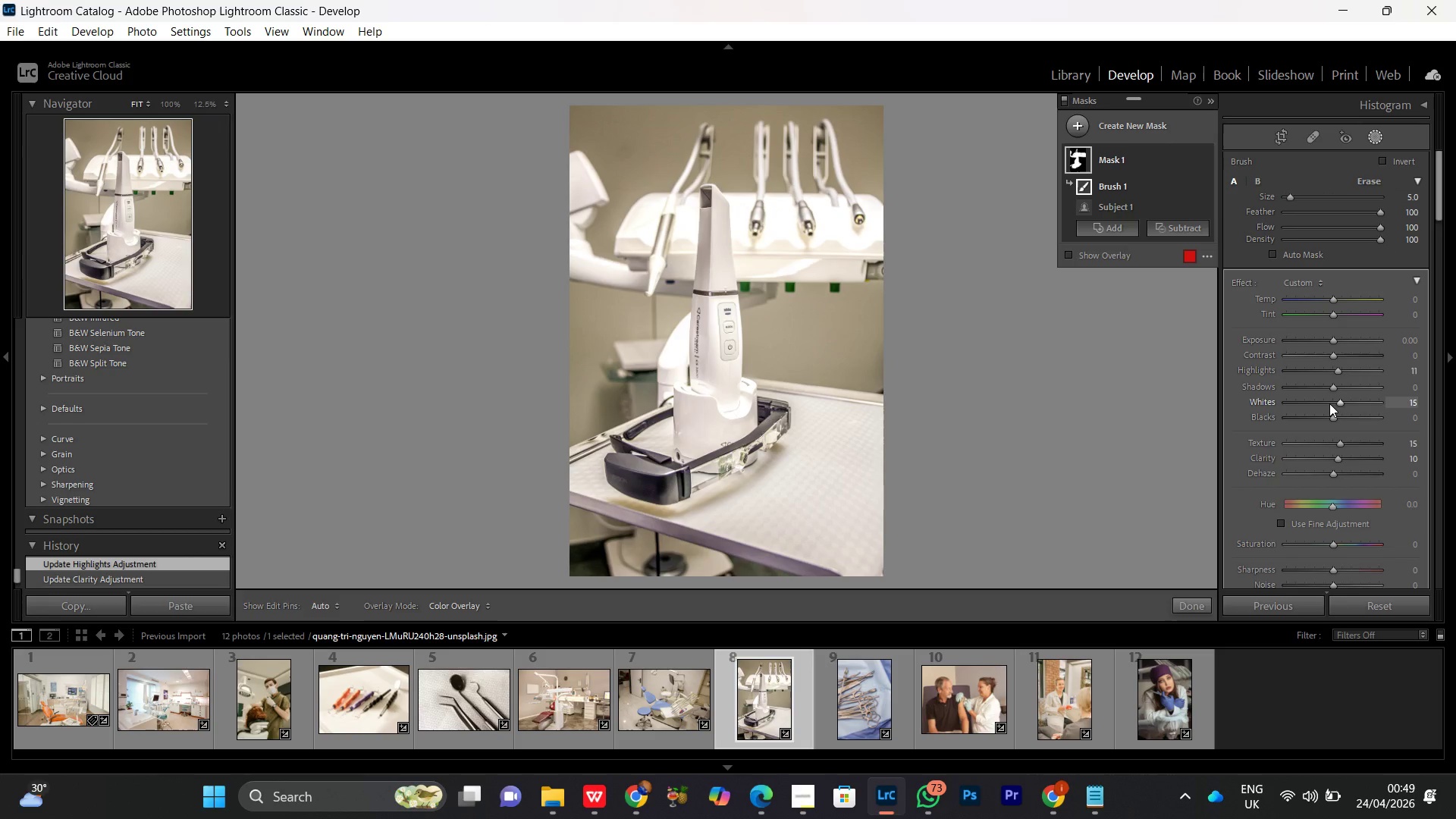 
scroll: coordinate [1329, 403], scroll_direction: down, amount: 1.0
 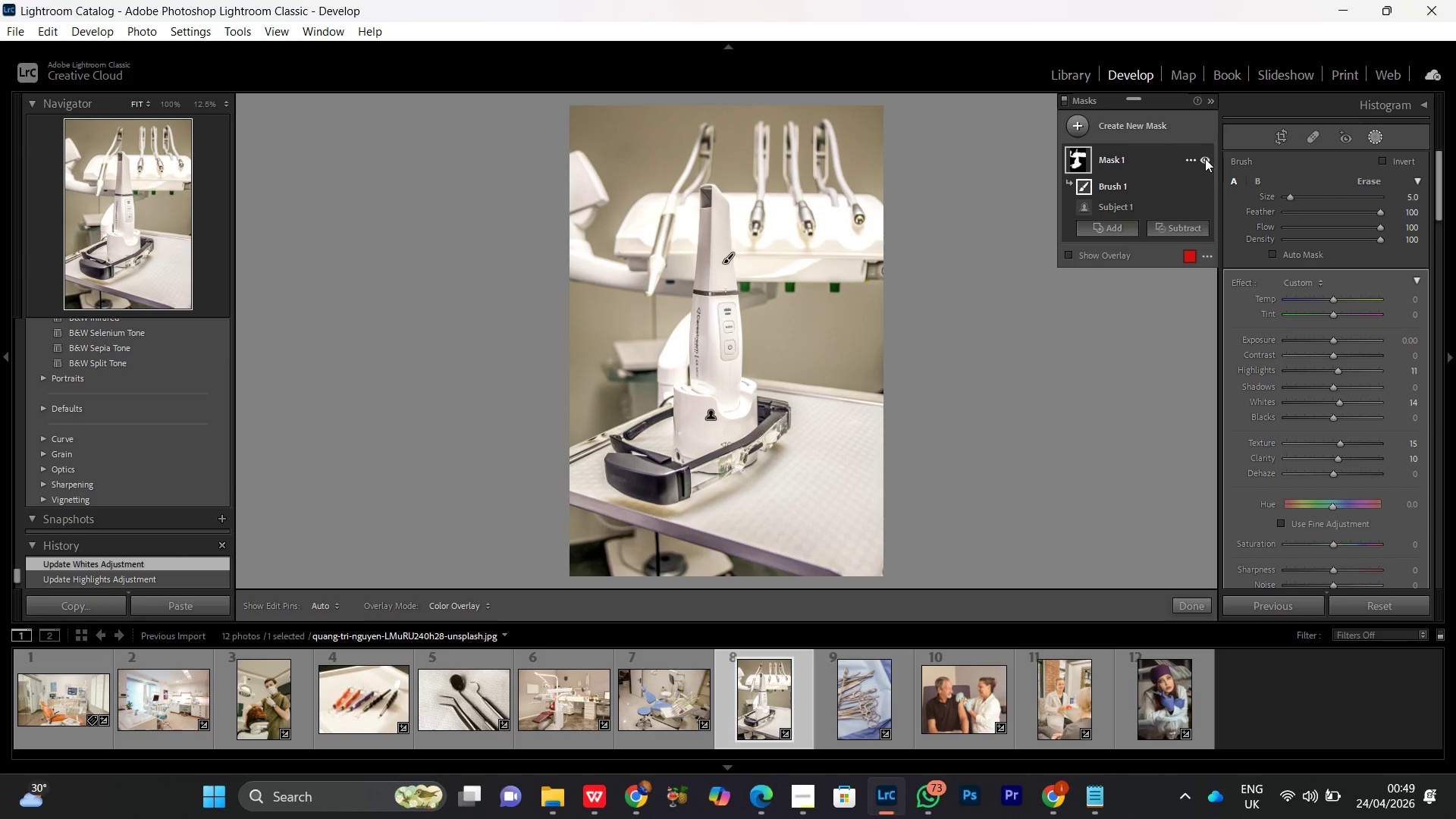 
double_click([1205, 158])
 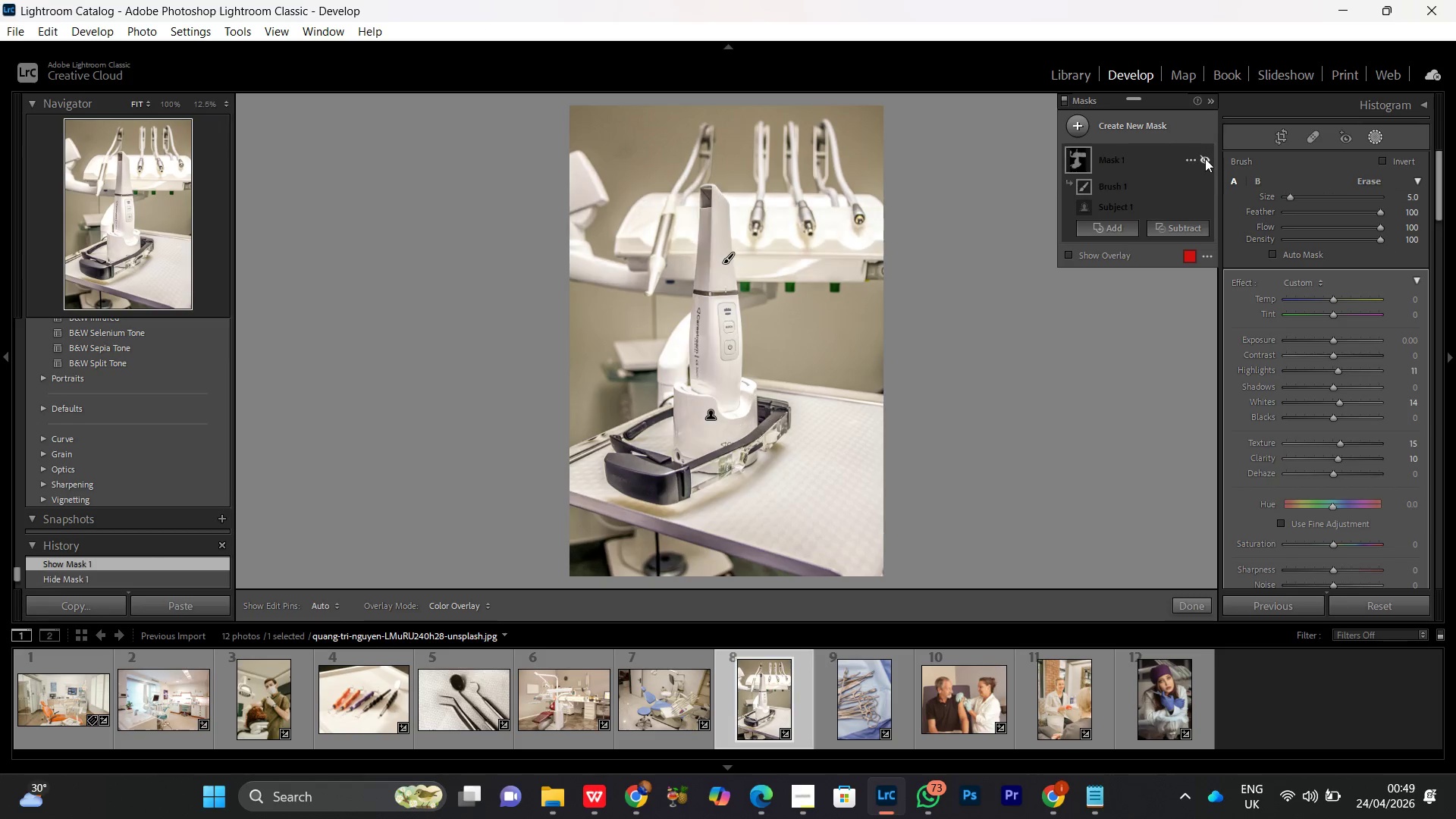 
double_click([1205, 158])
 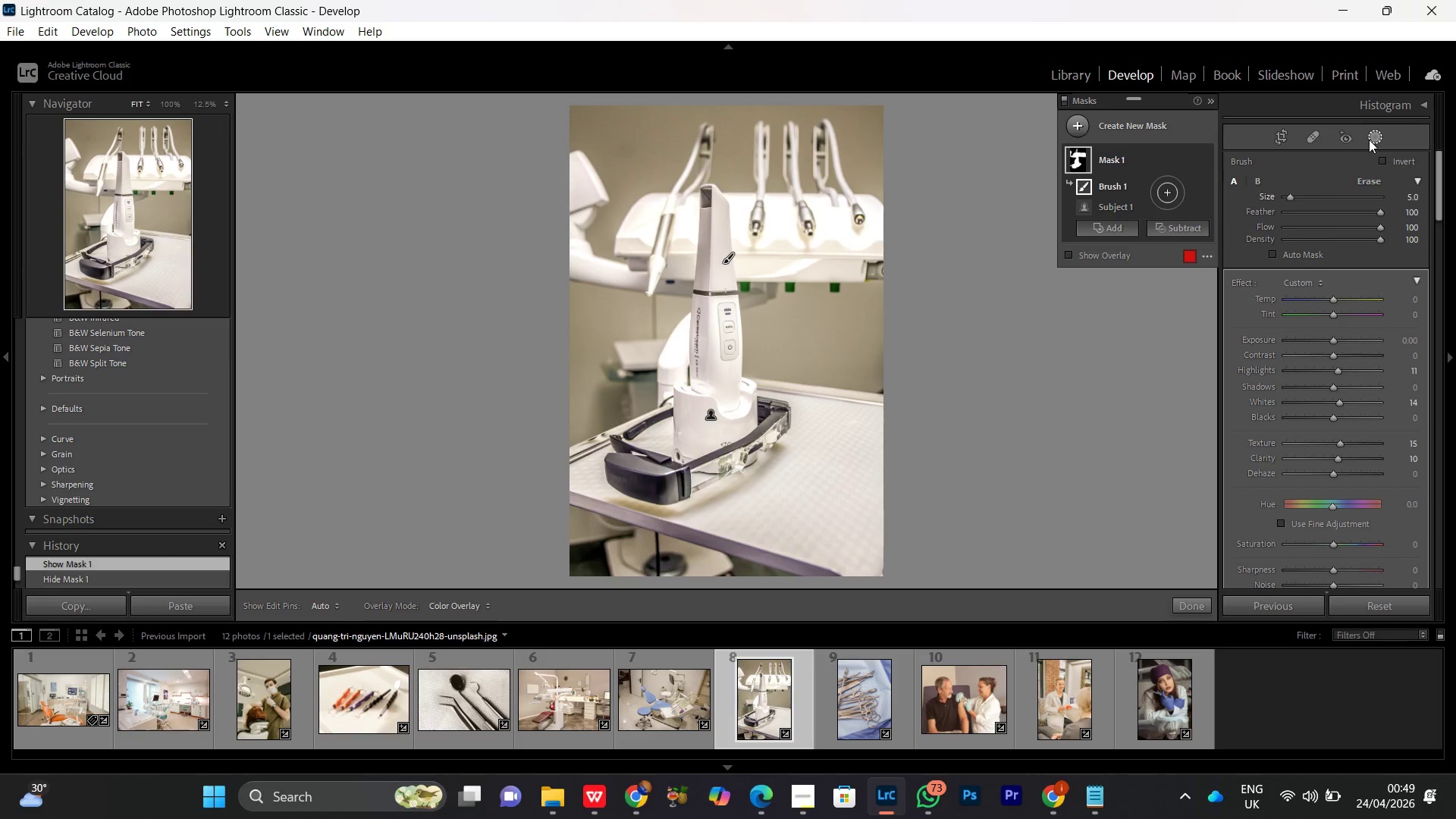 
left_click([1375, 138])
 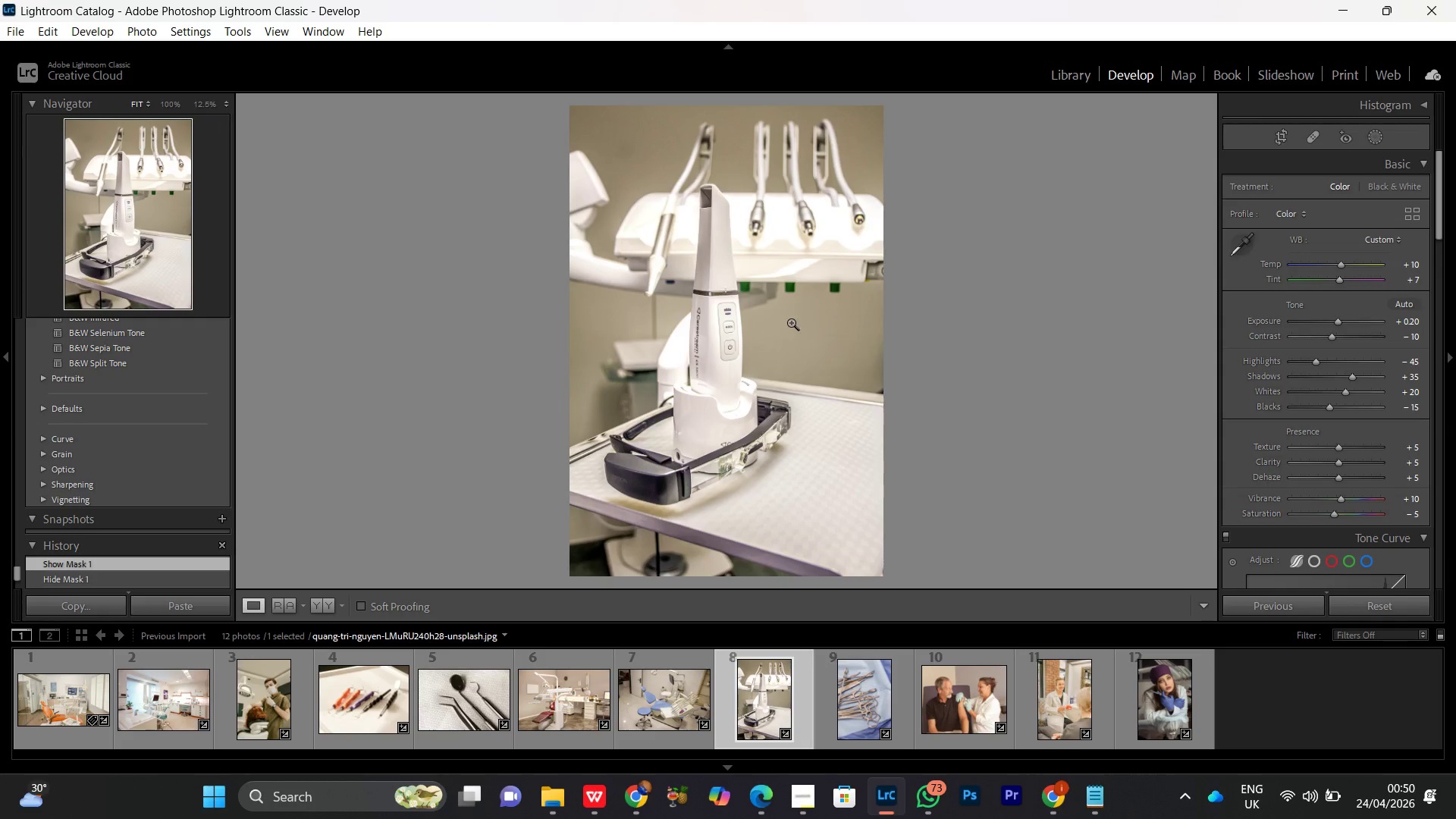 
double_click([786, 287])
 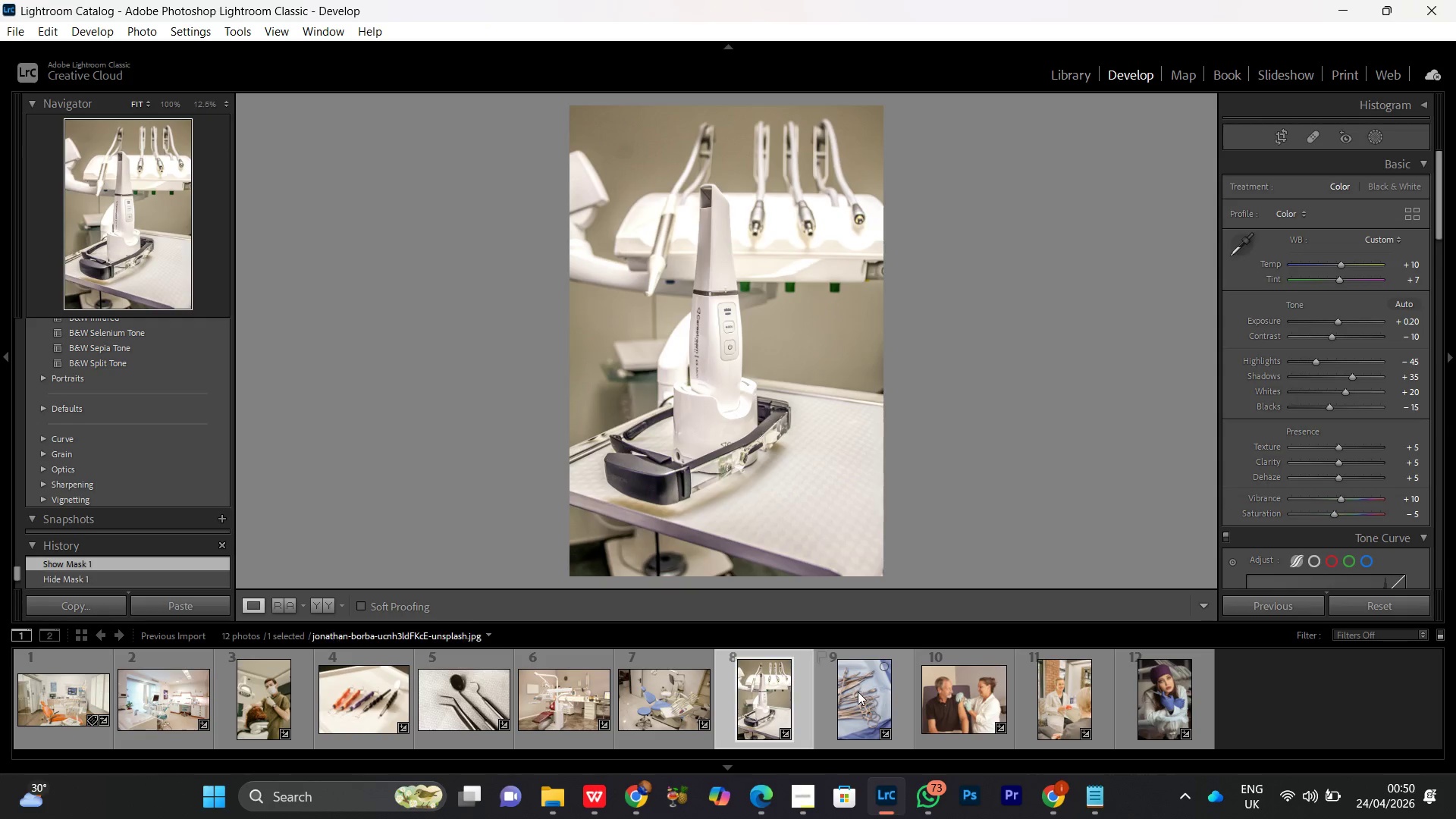 
double_click([858, 692])
 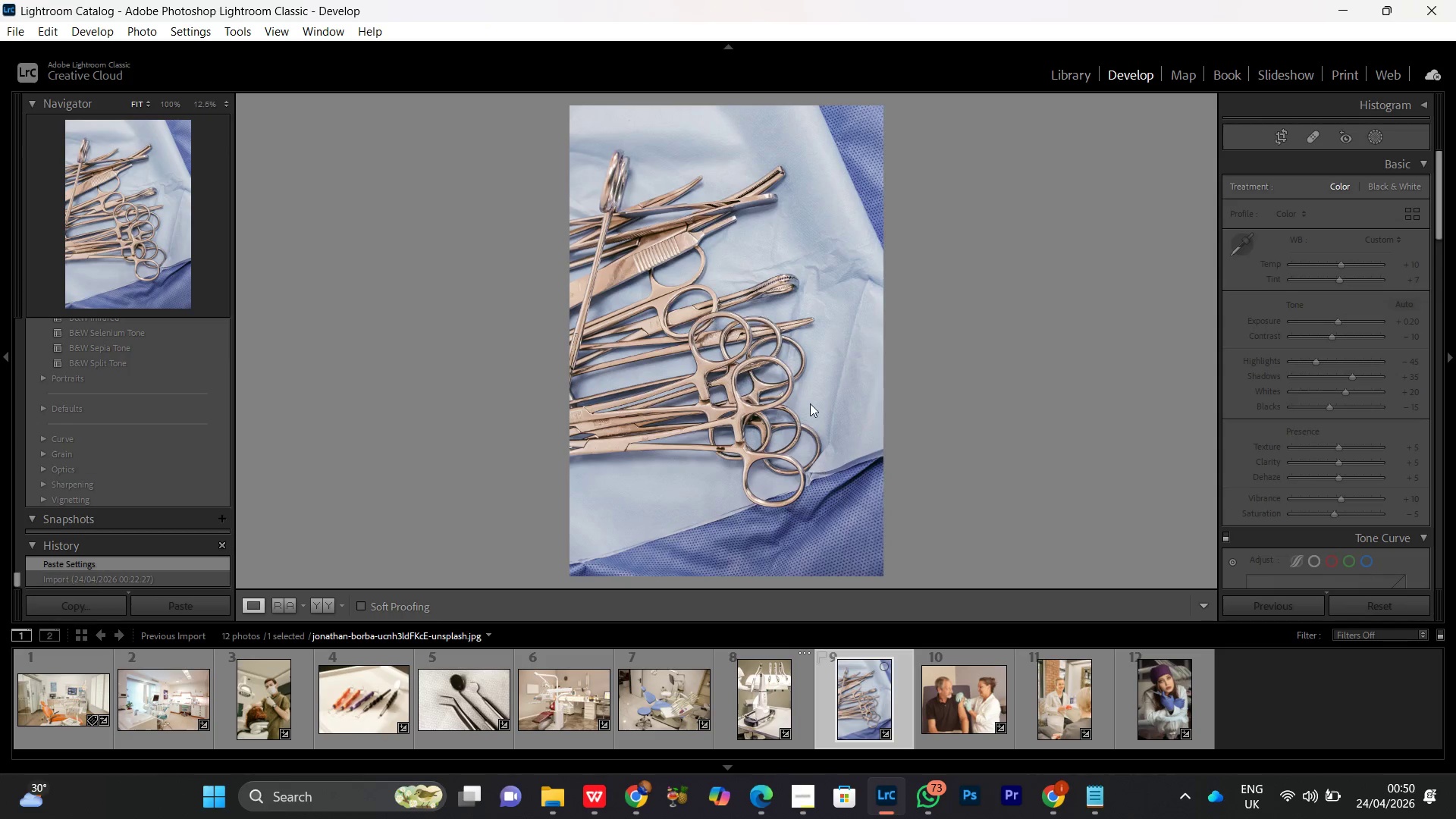 
left_click([768, 337])
 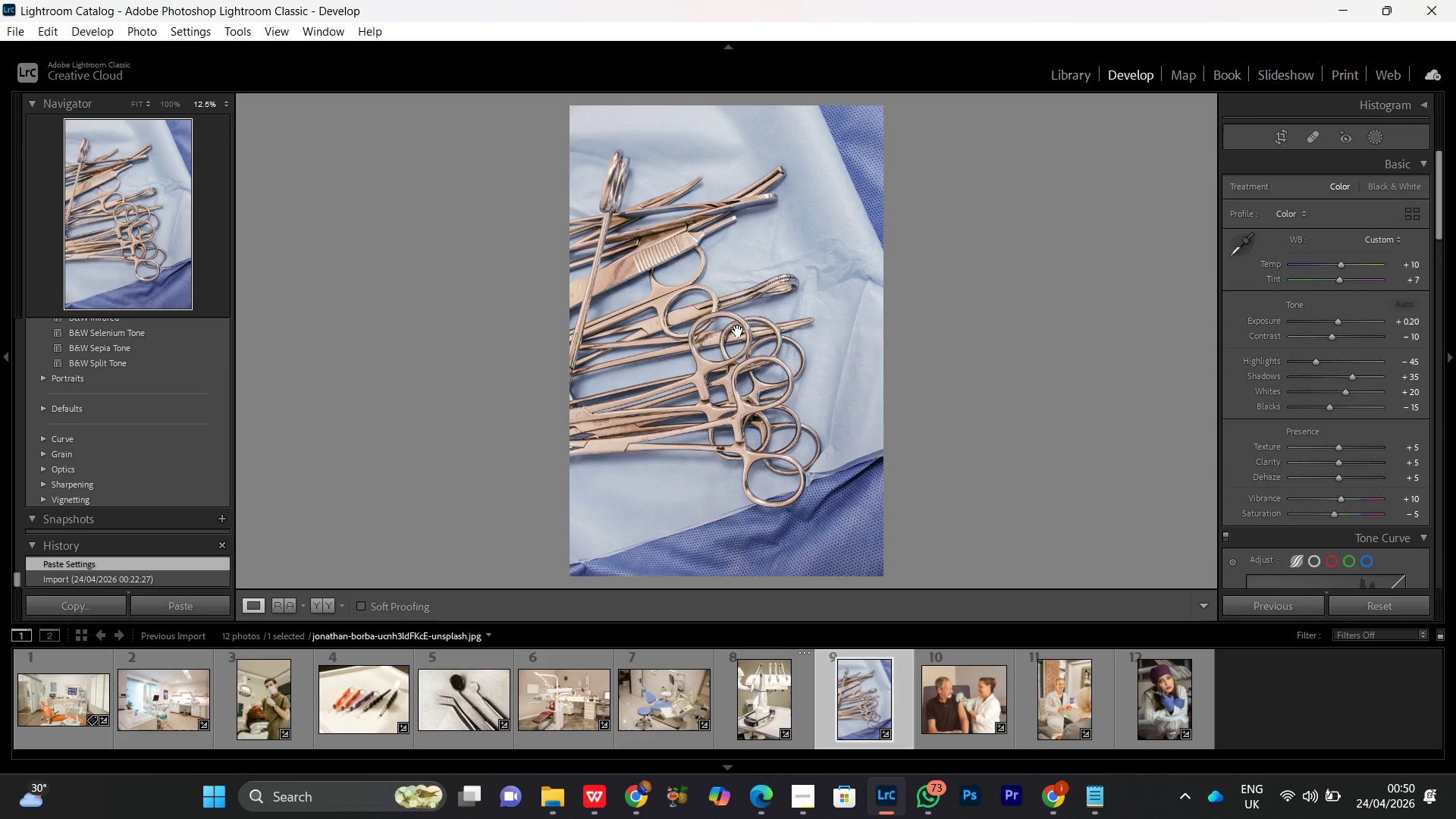 
left_click([738, 331])
 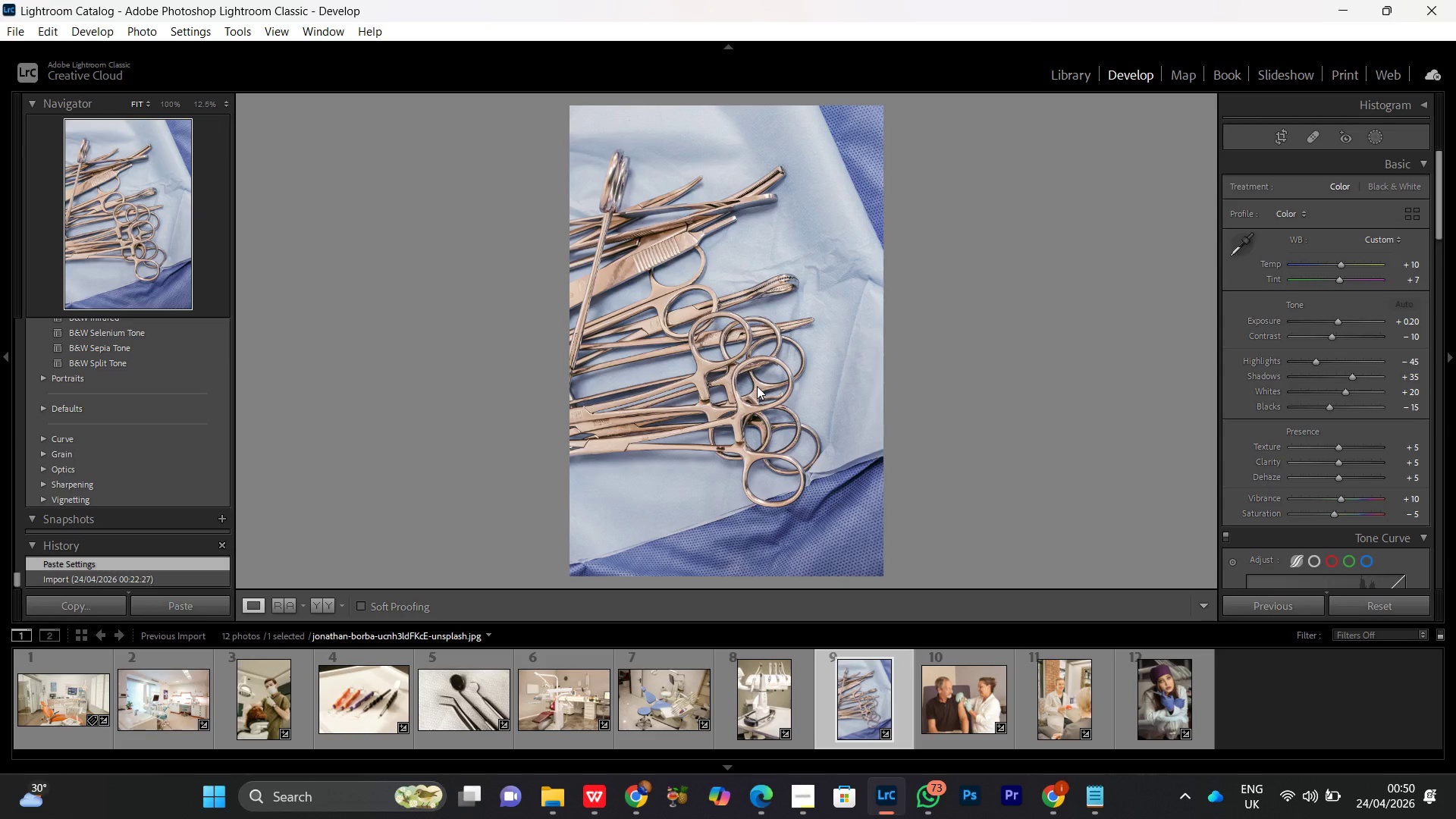 
left_click([764, 373])
 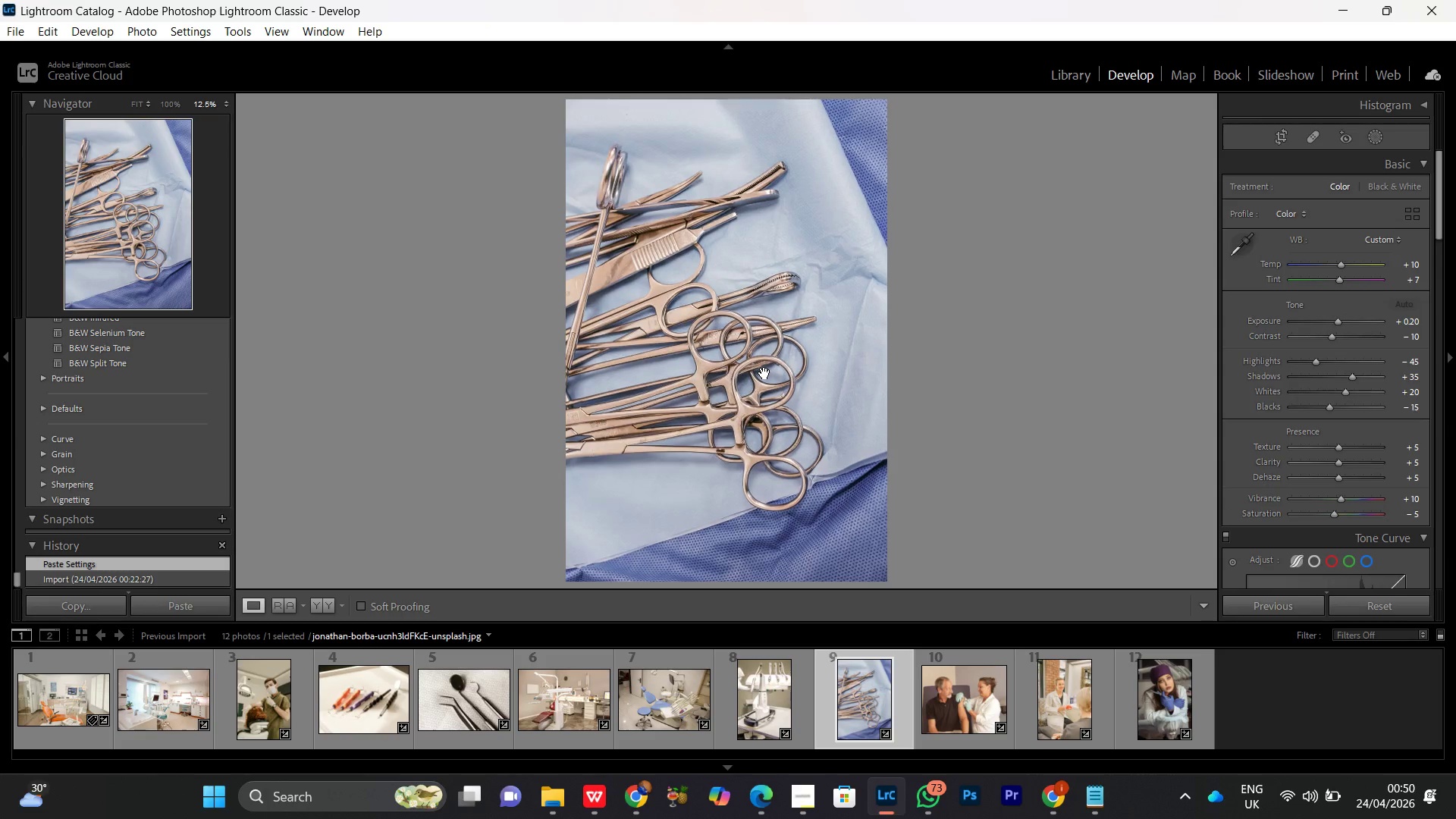 
left_click([764, 373])
 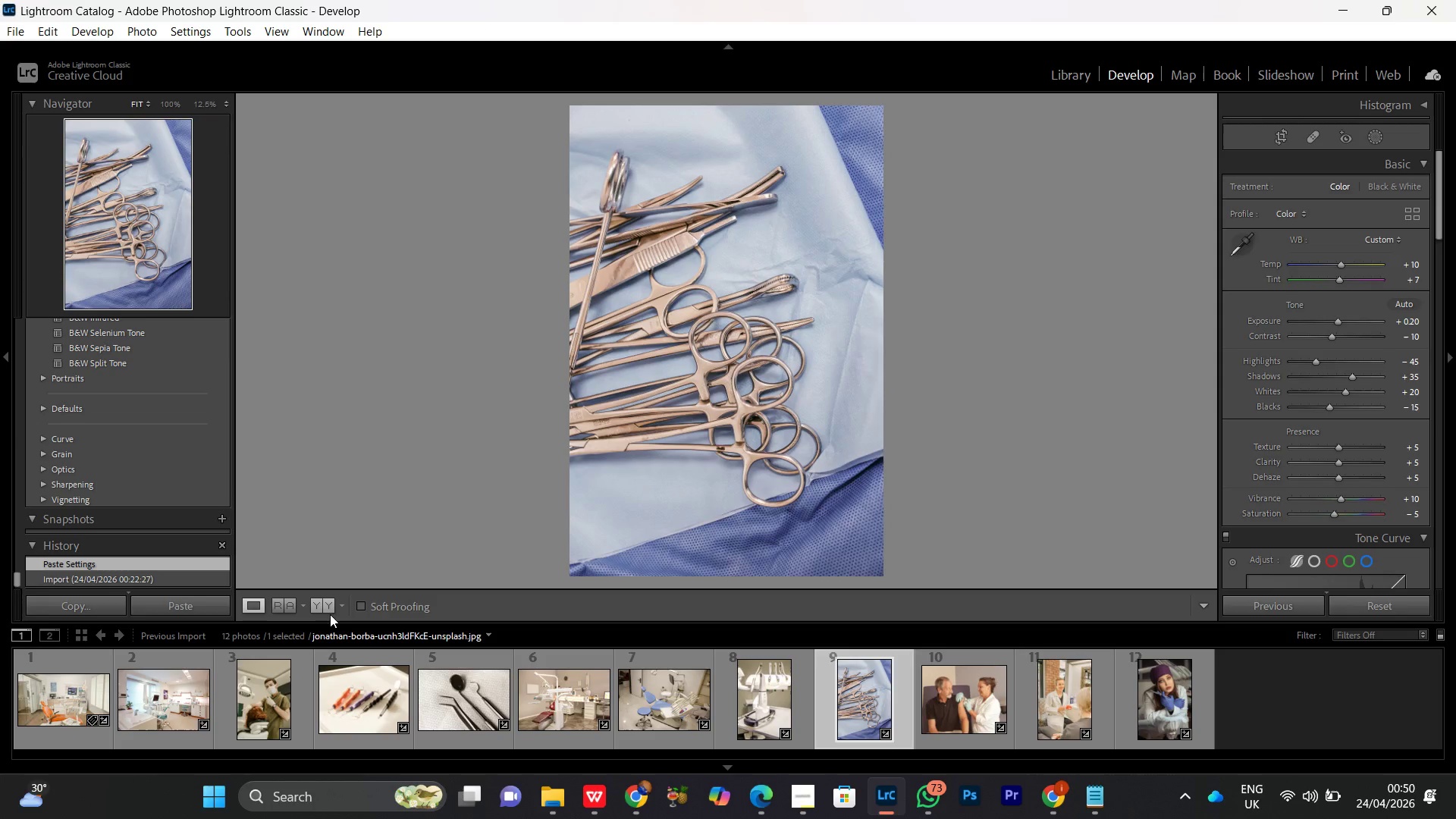 
left_click([325, 612])
 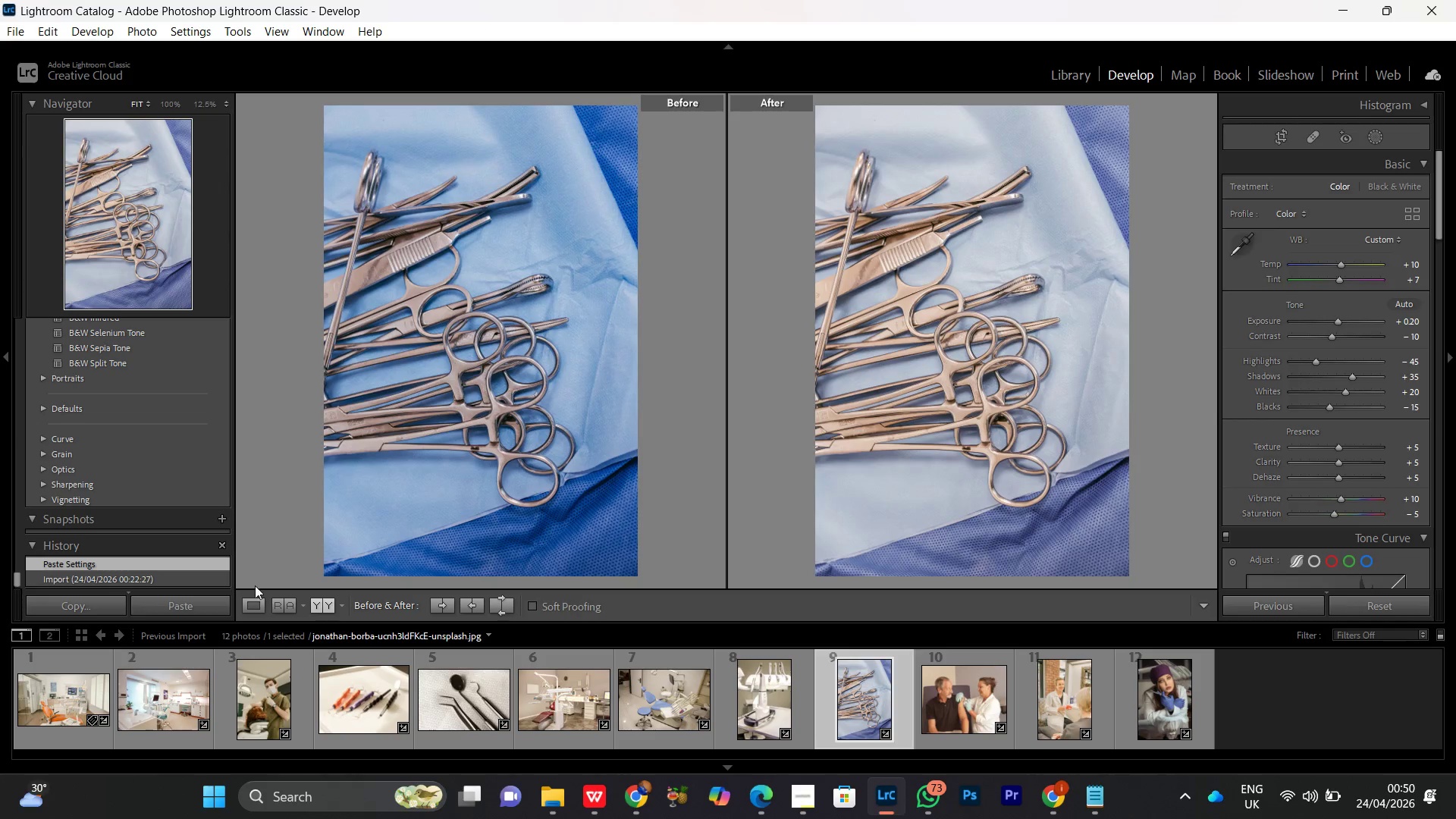 
left_click([249, 603])
 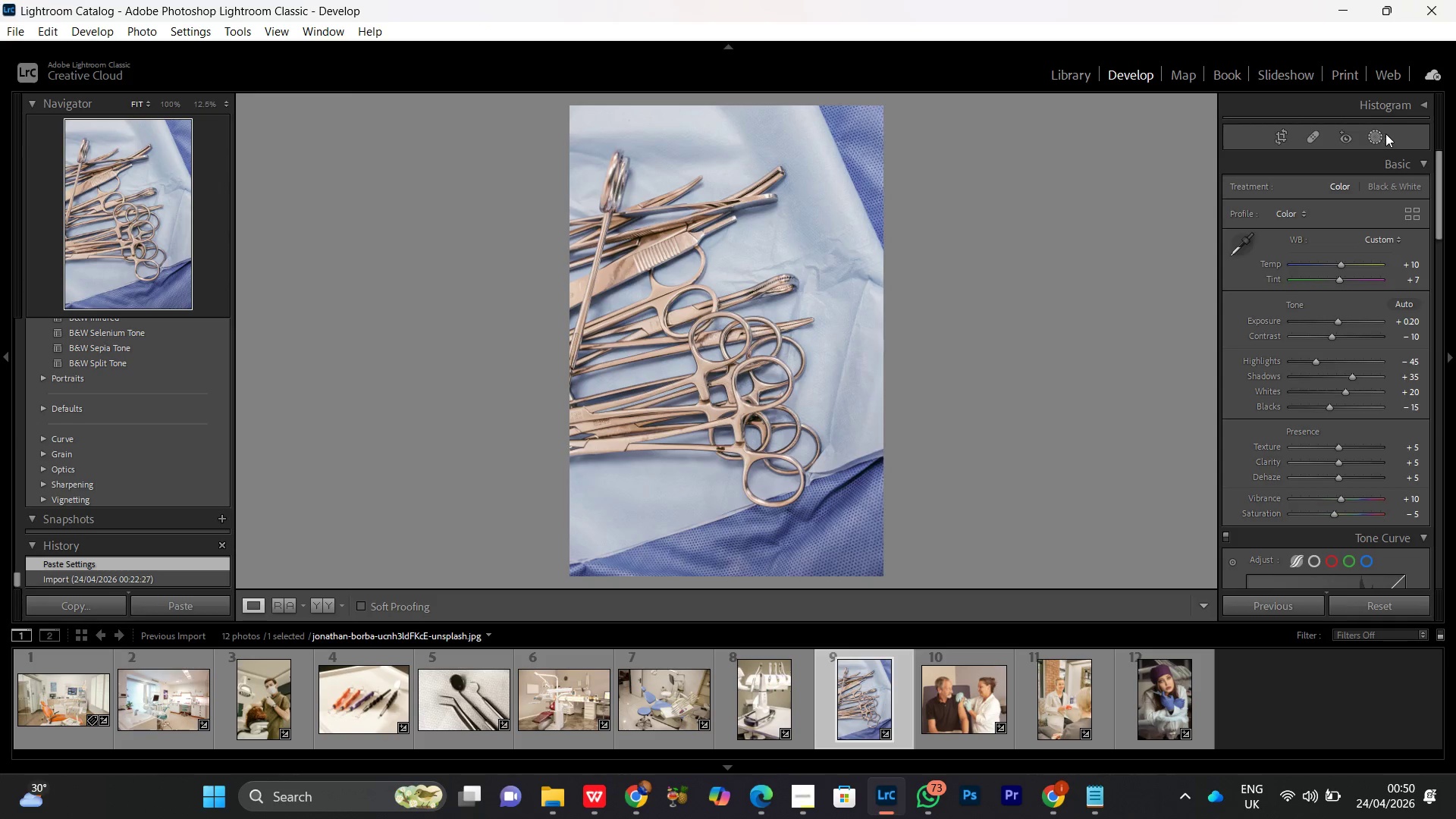 
left_click([1379, 134])
 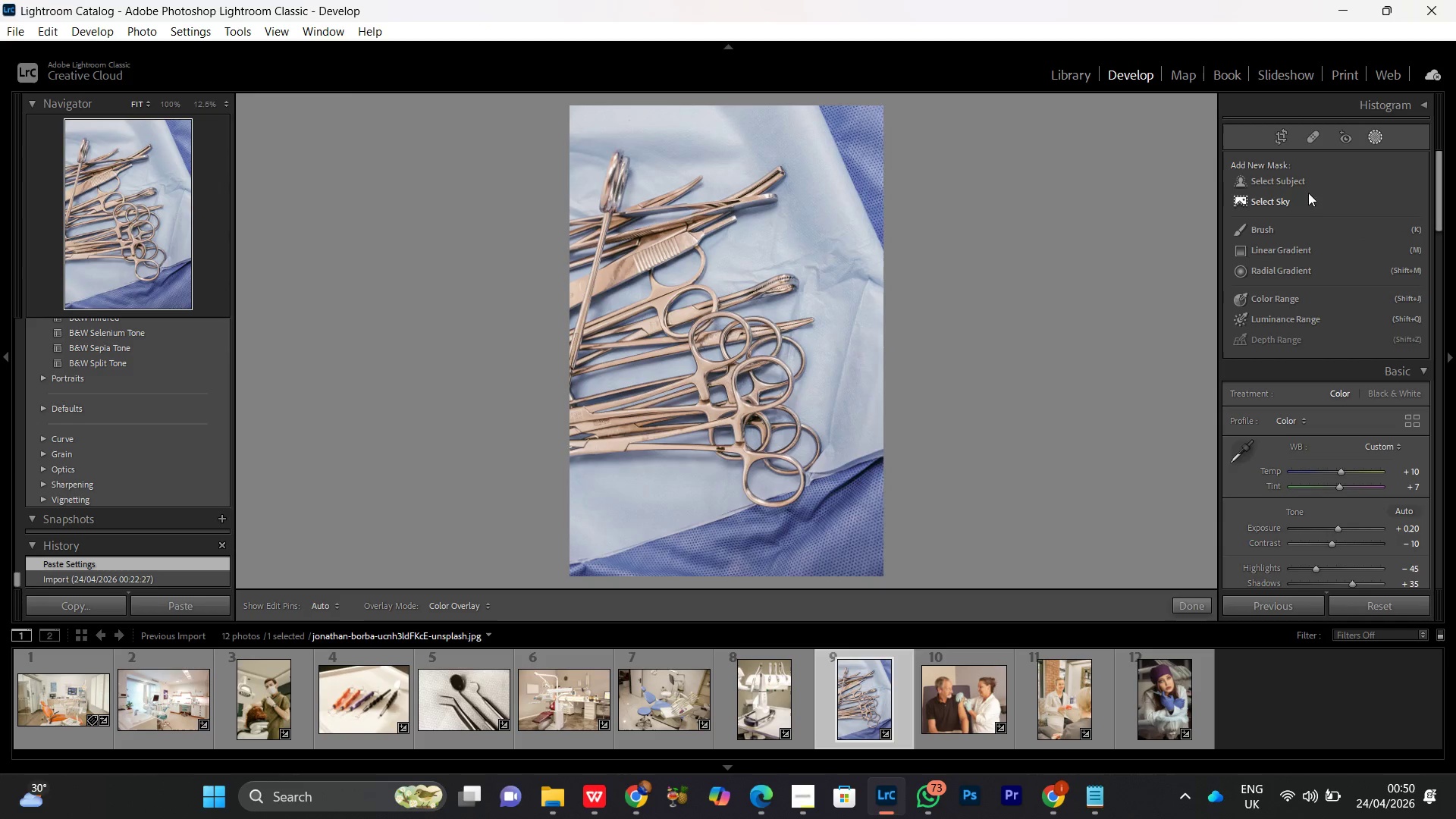 
left_click([1282, 185])
 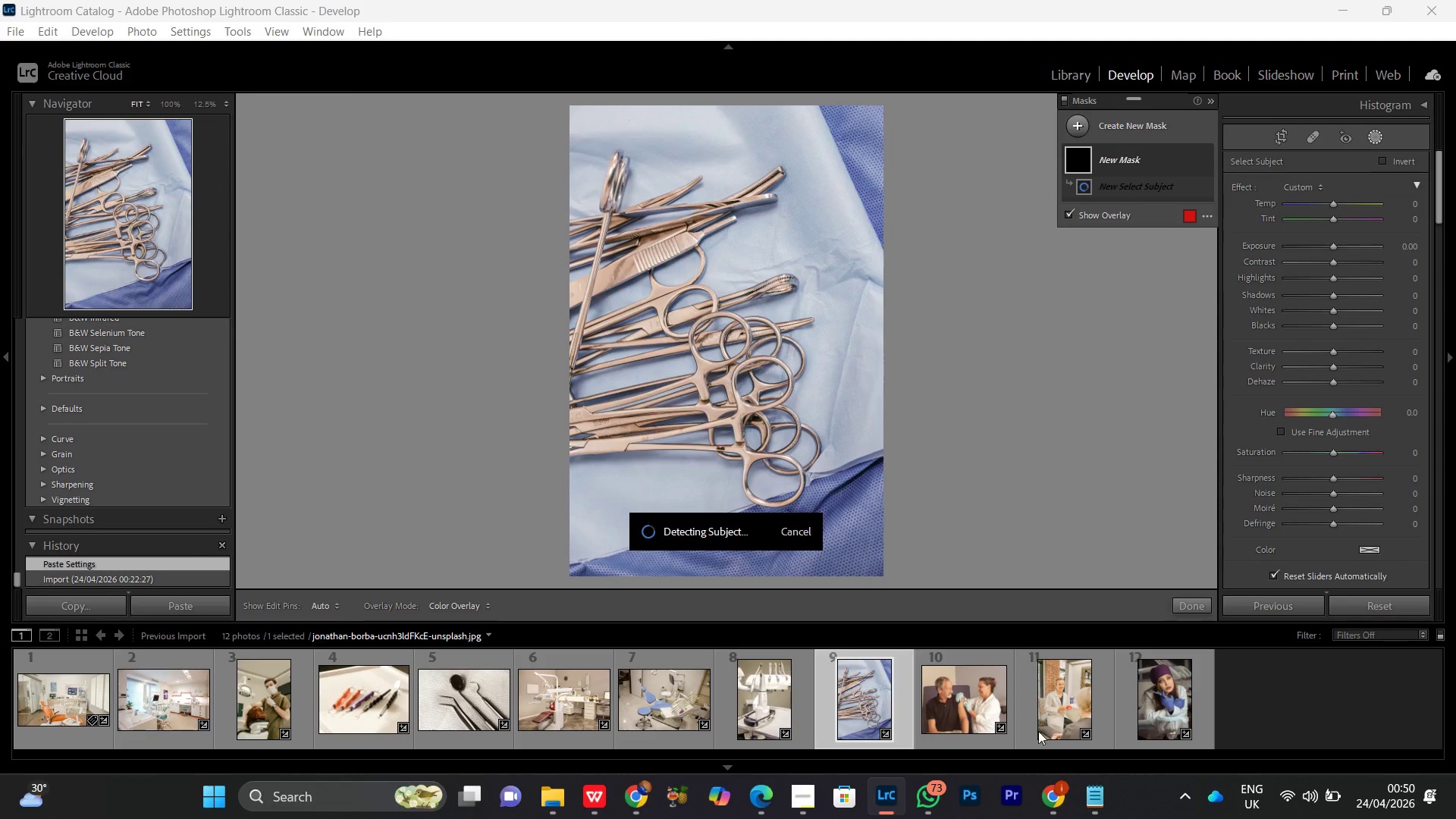 
left_click([1046, 809])
 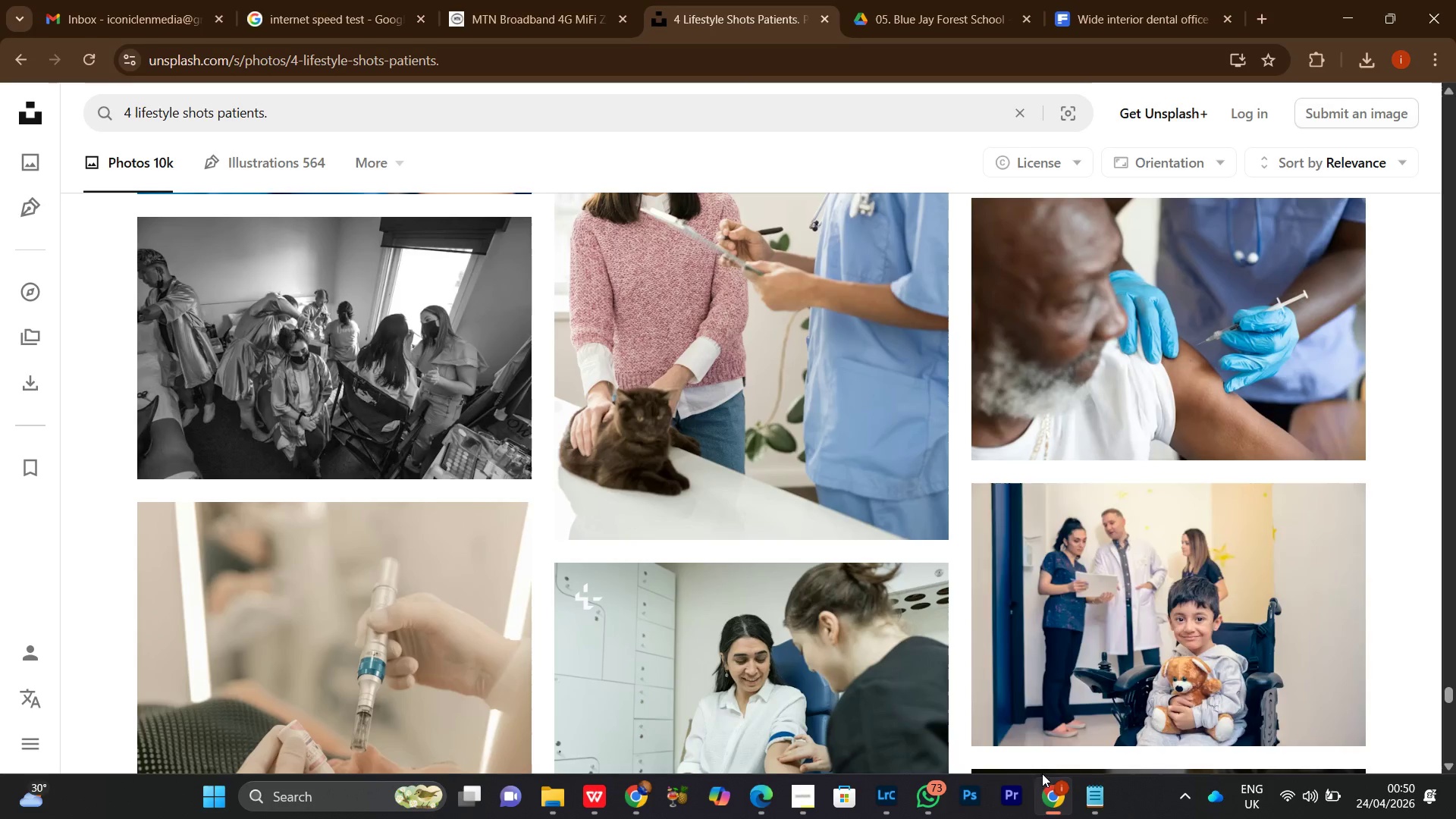 
scroll: coordinate [930, 563], scroll_direction: down, amount: 10.0
 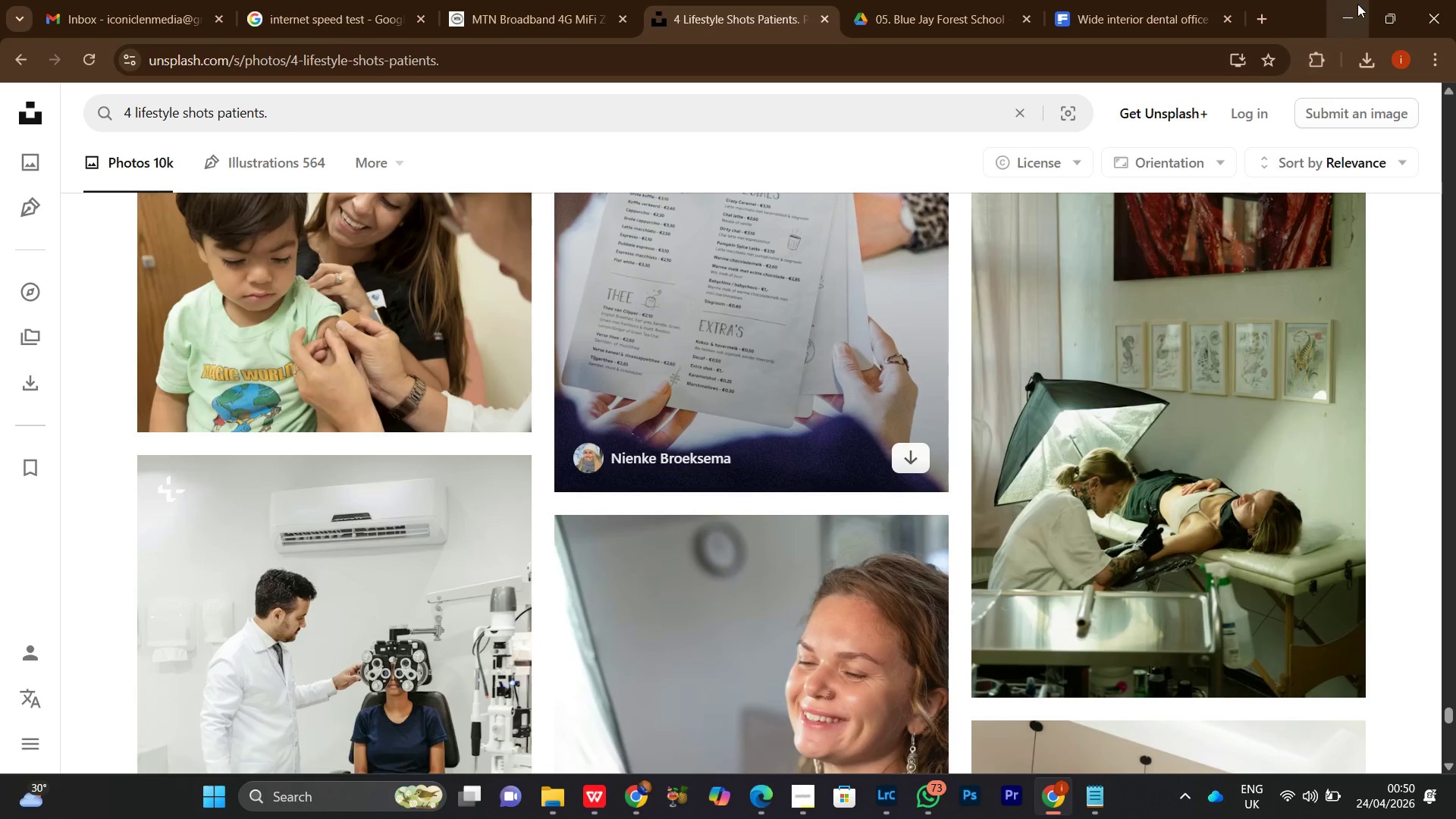 
left_click([1358, 5])
 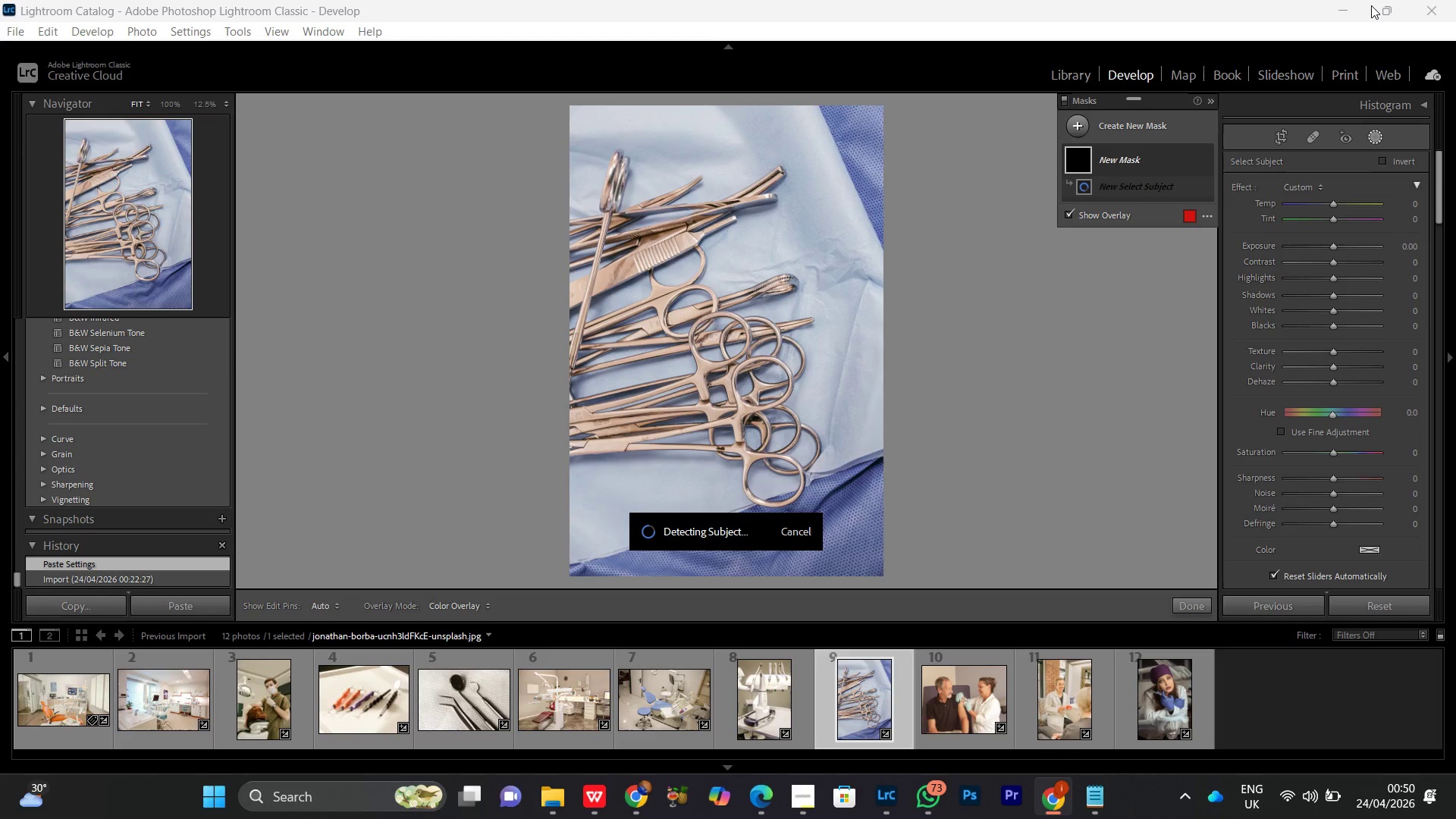 
left_click([1343, 11])
 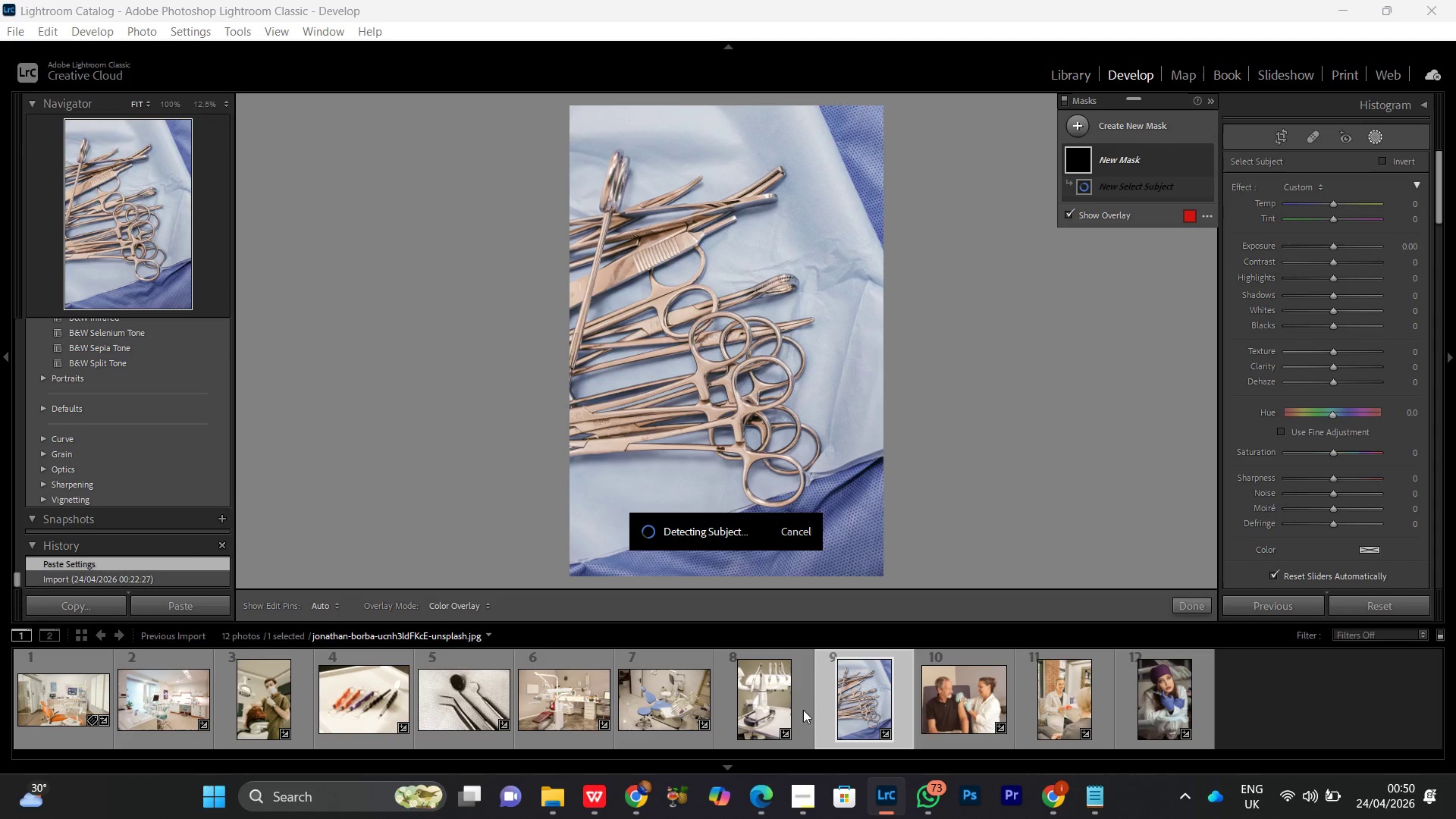 
left_click([796, 805])